 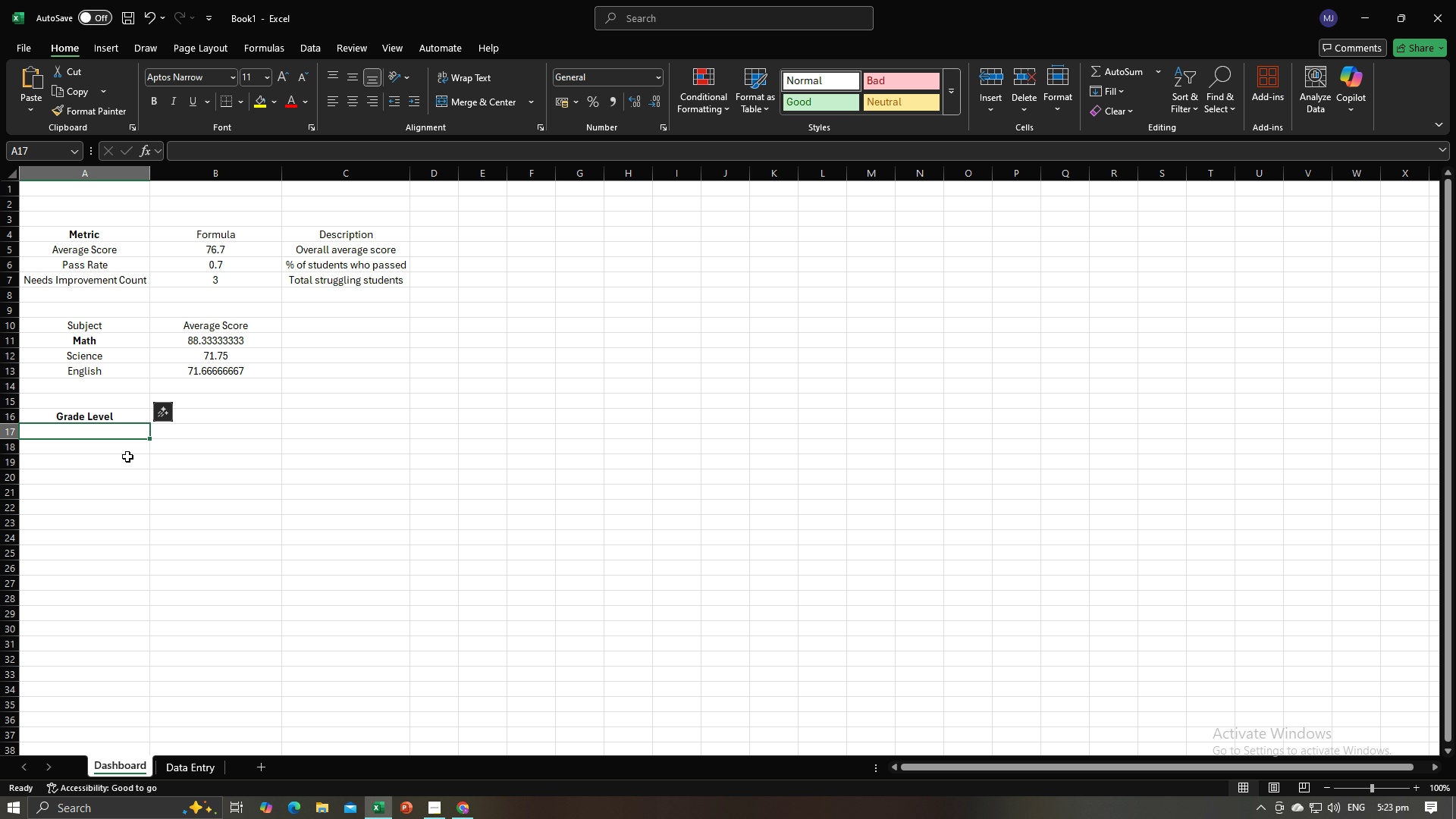 
key(Control+V)
 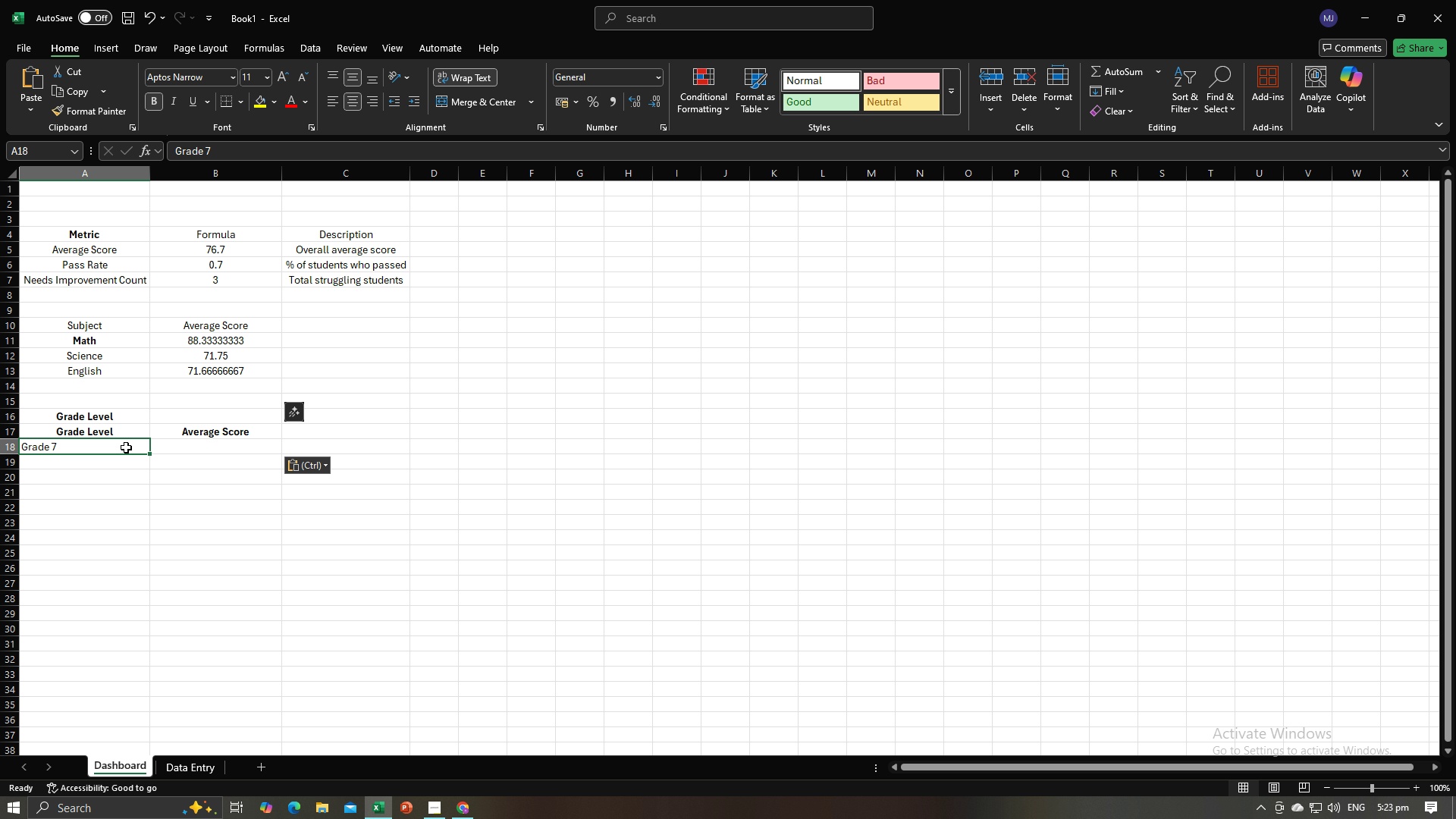 
left_click([126, 447])
 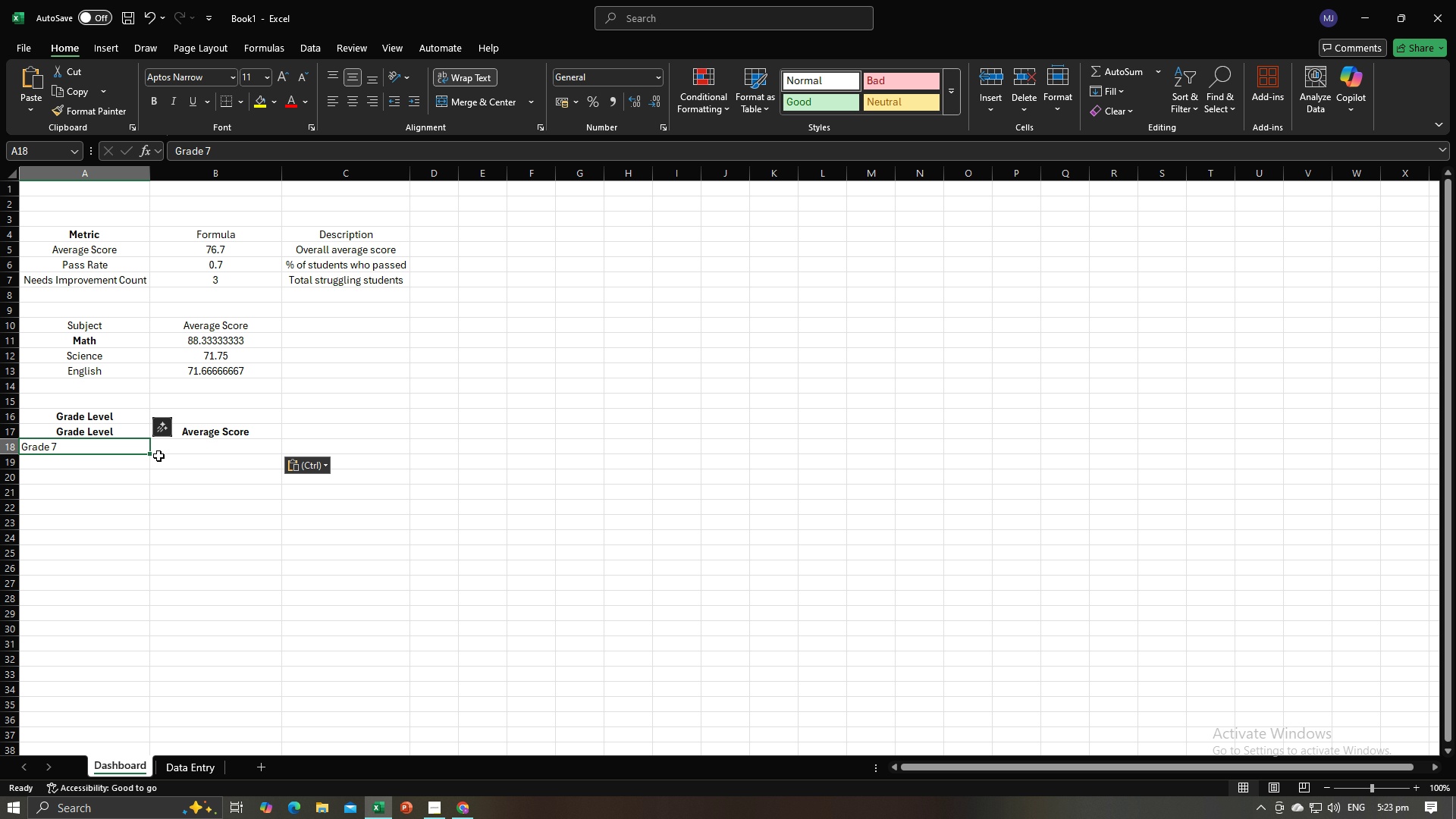 
left_click_drag(start_coordinate=[150, 454], to_coordinate=[149, 463])
 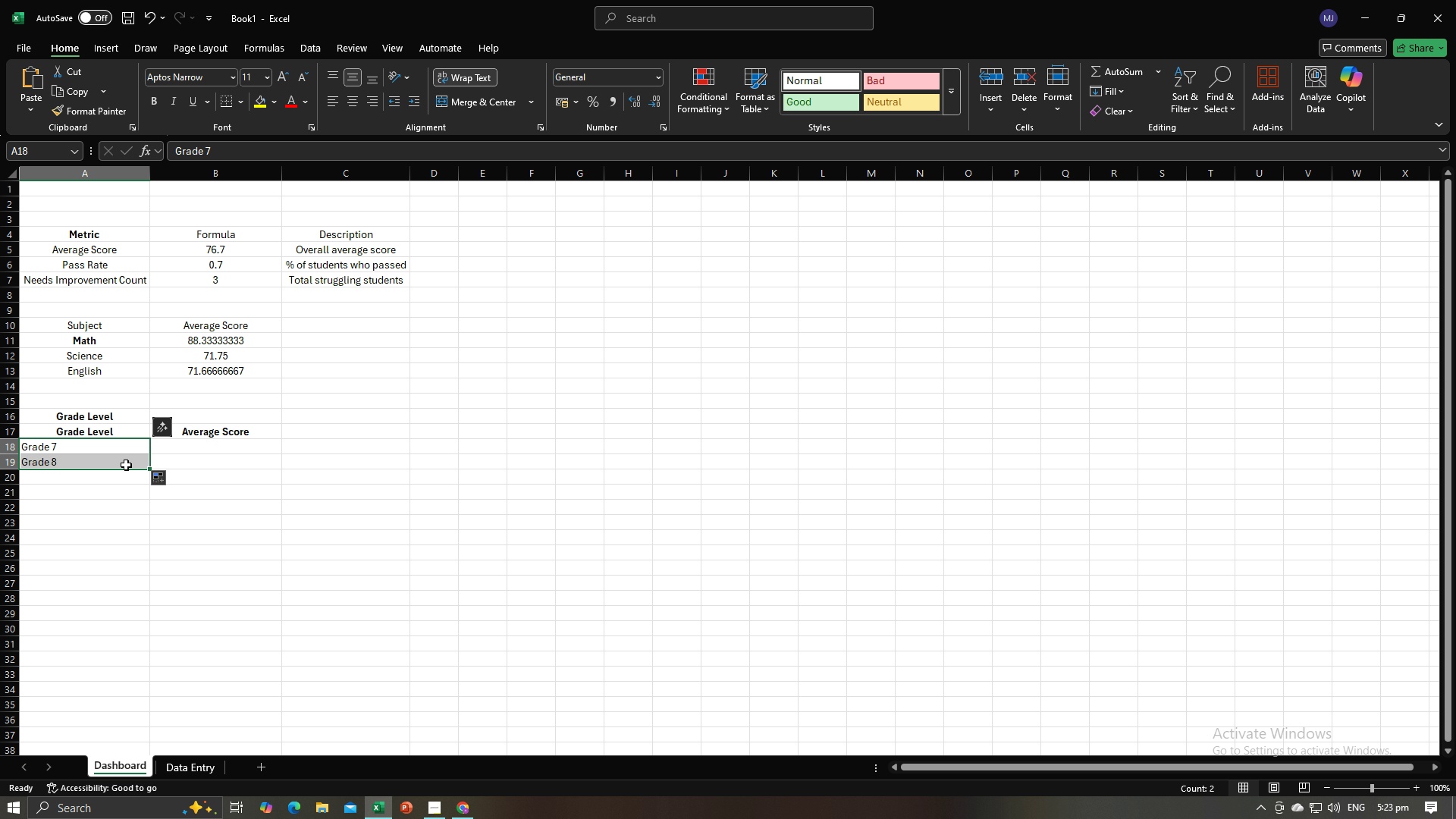 
key(Alt+AltLeft)
 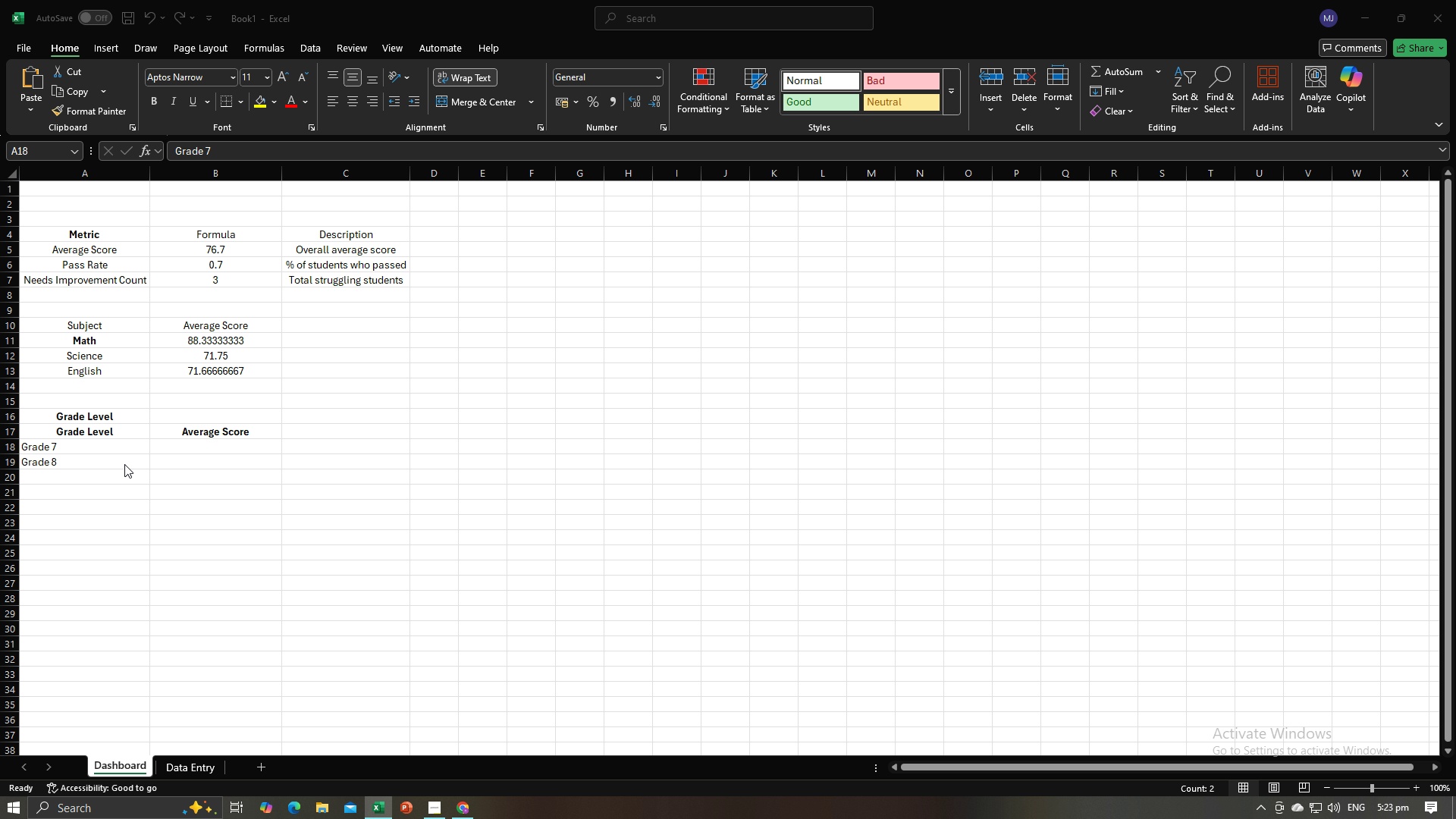 
key(Alt+Tab)
 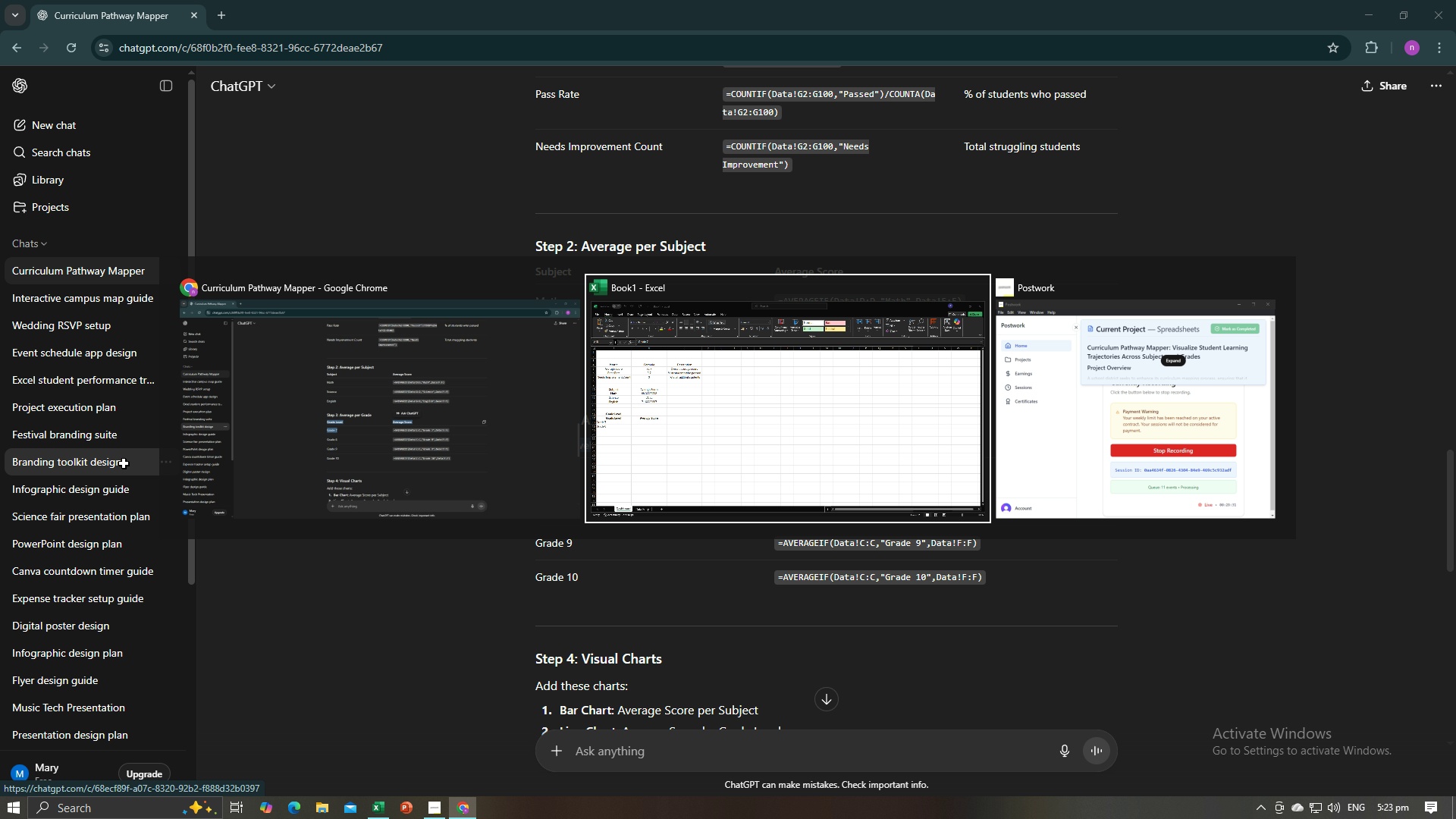 
key(Alt+AltLeft)
 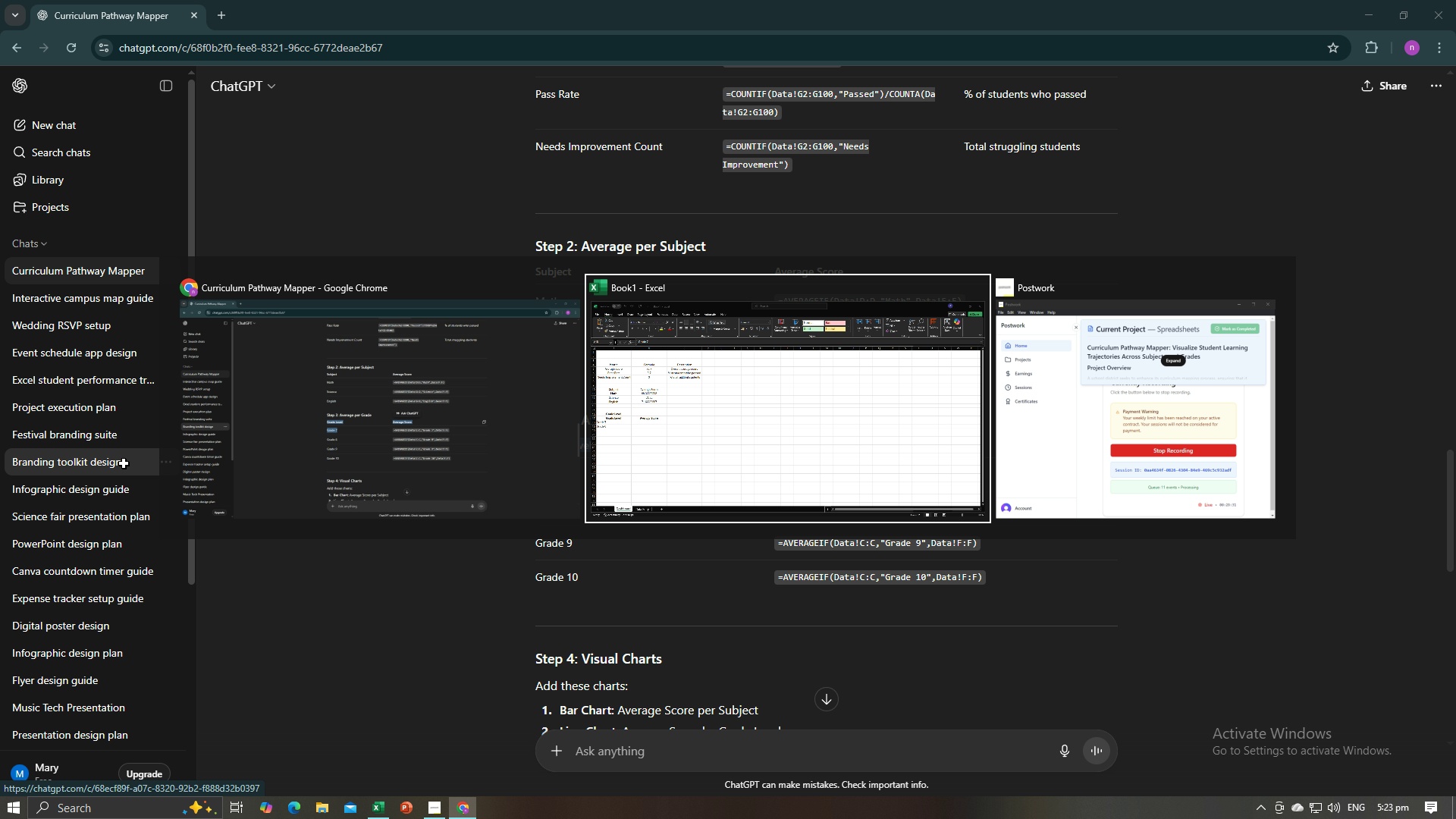 
key(Alt+Tab)
 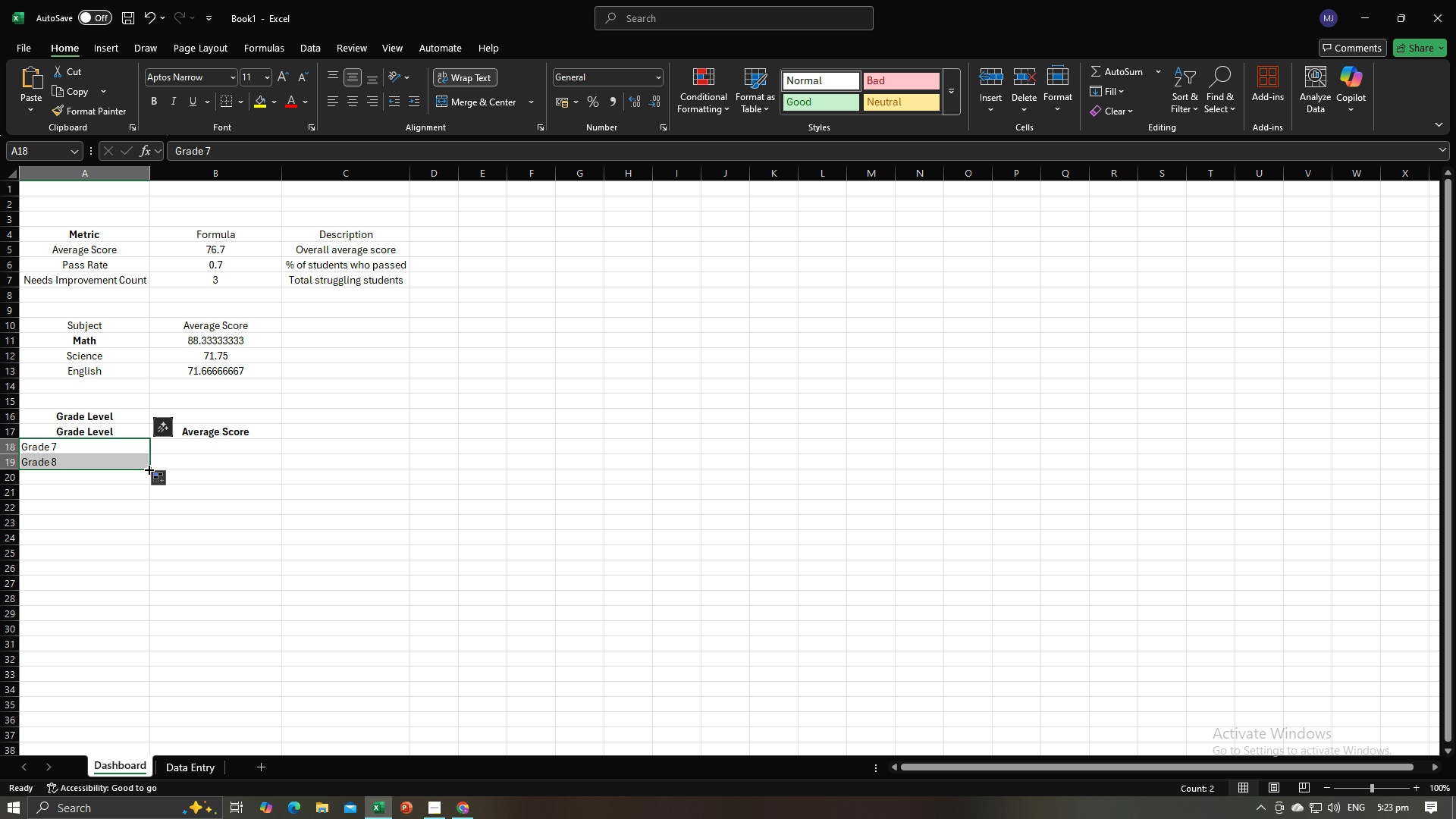 
left_click_drag(start_coordinate=[148, 469], to_coordinate=[144, 494])
 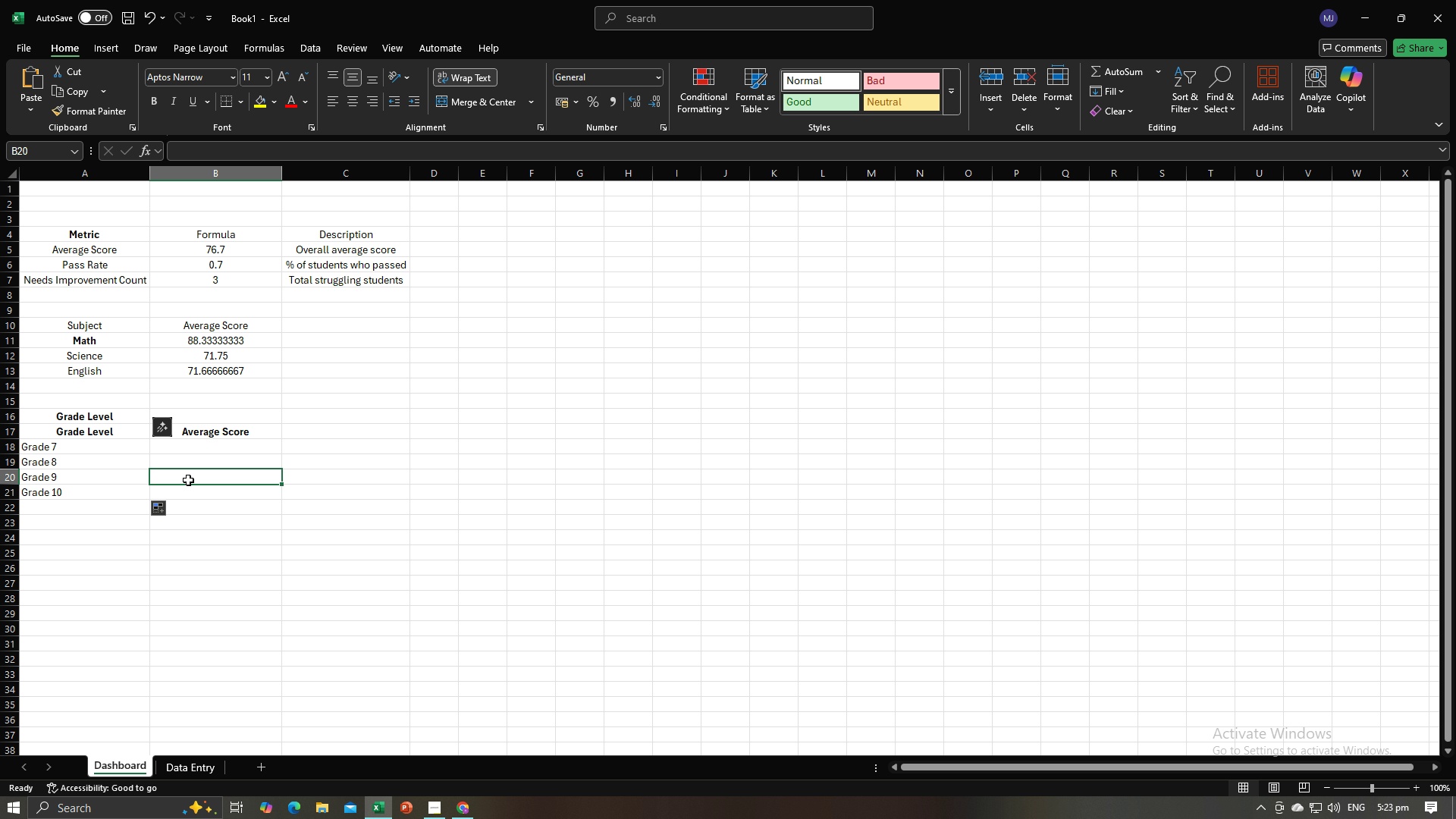 
left_click([188, 480])
 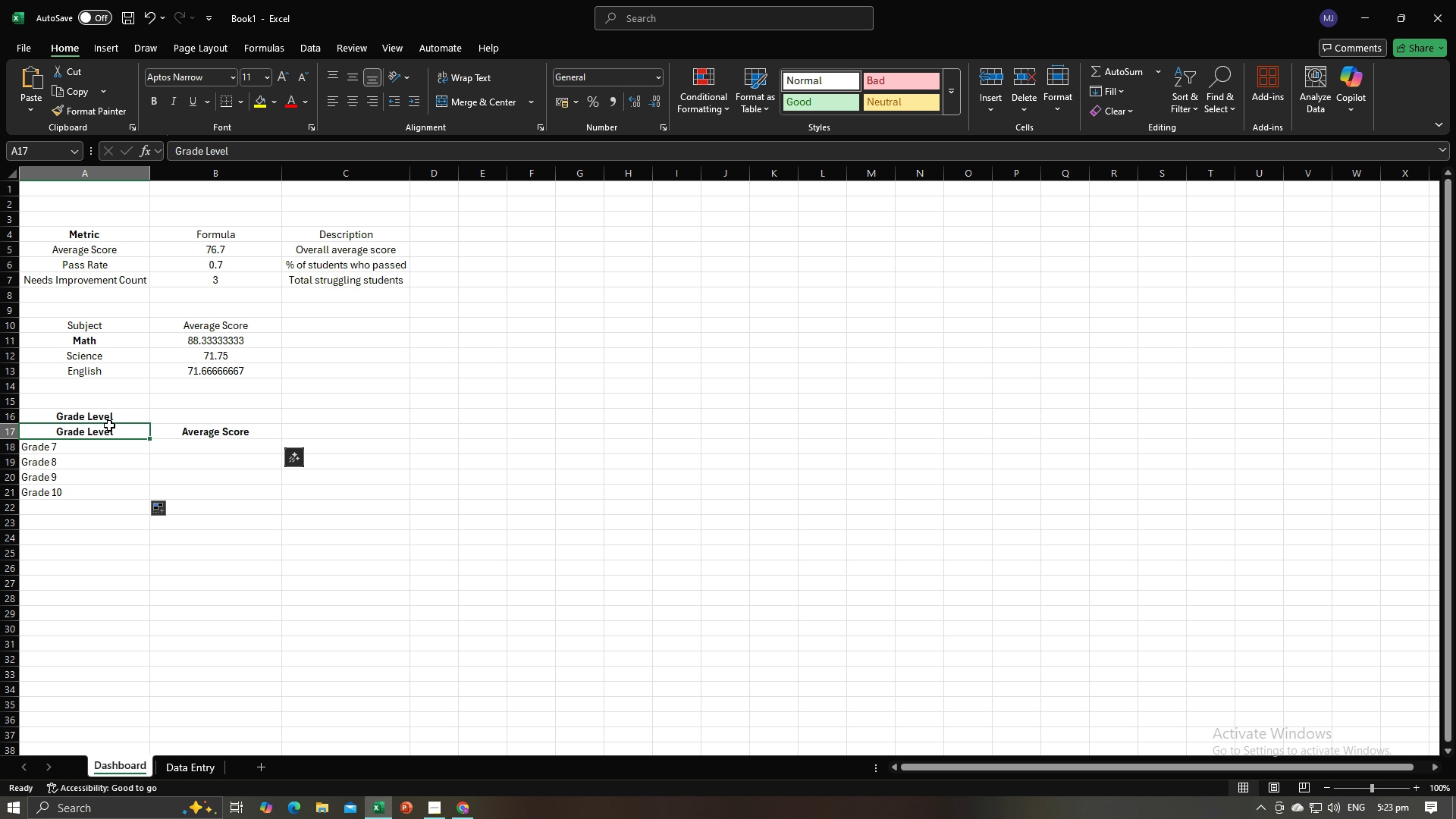 
left_click([109, 425])
 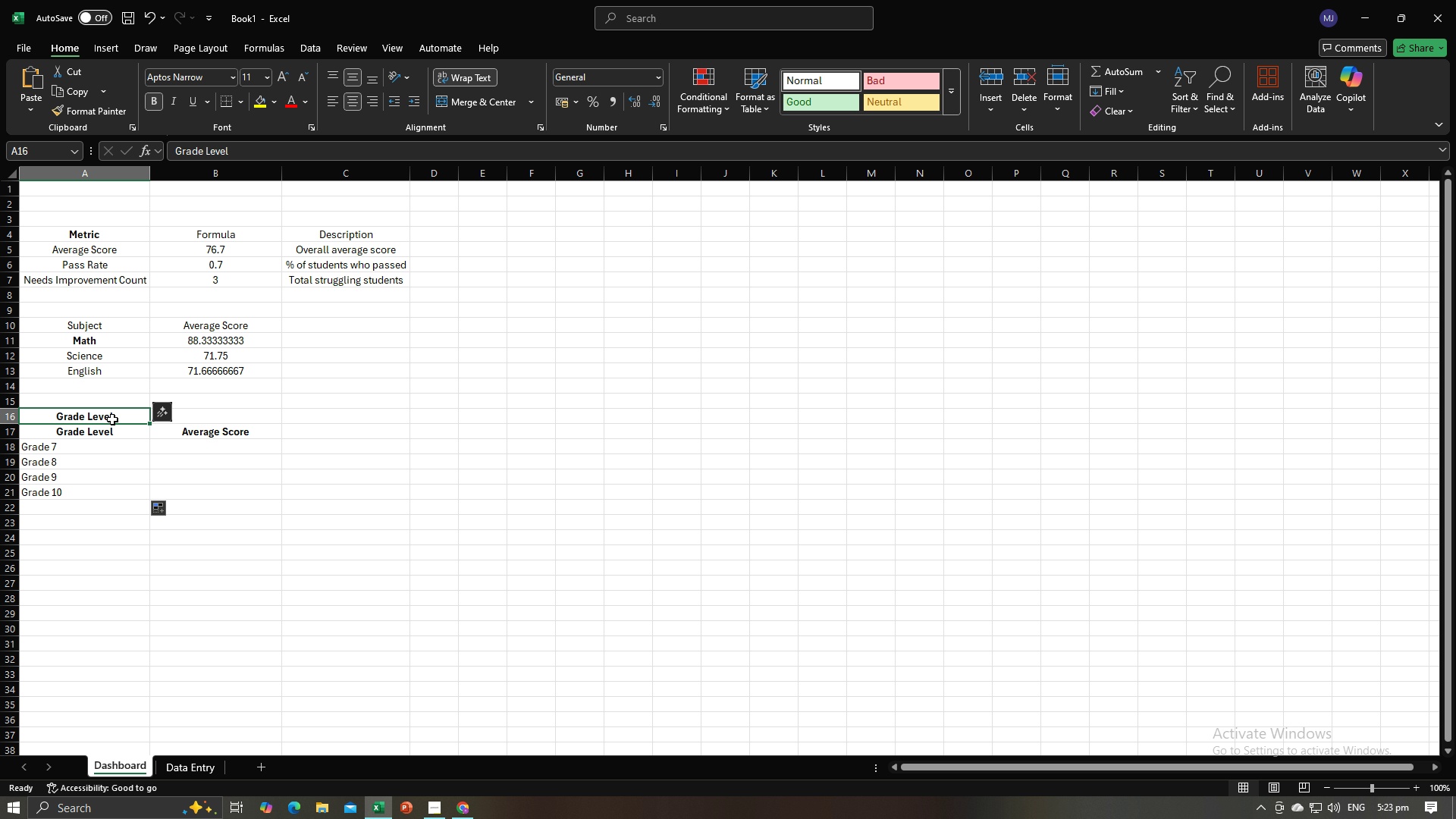 
left_click([112, 419])
 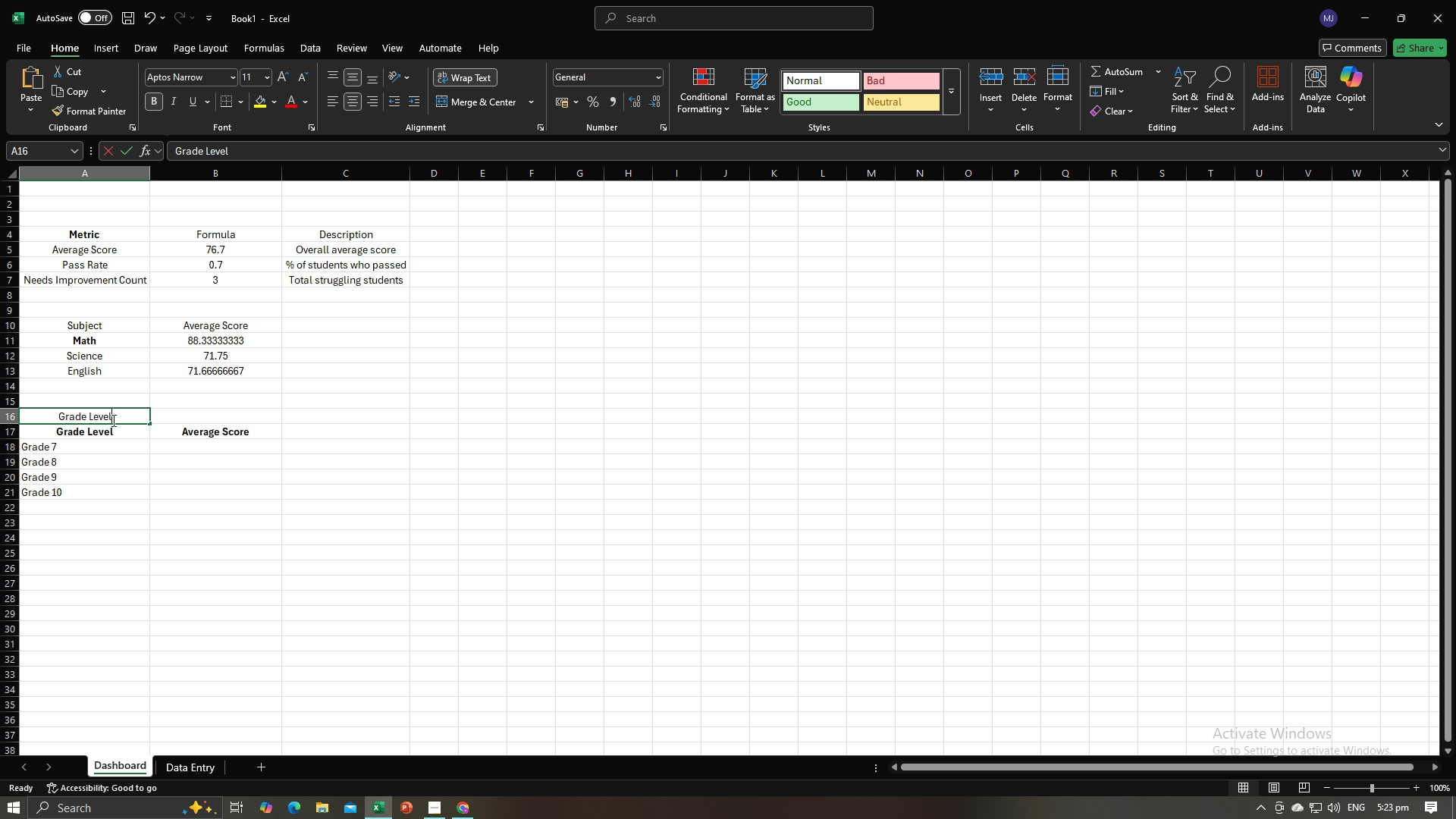 
key(Backspace)
 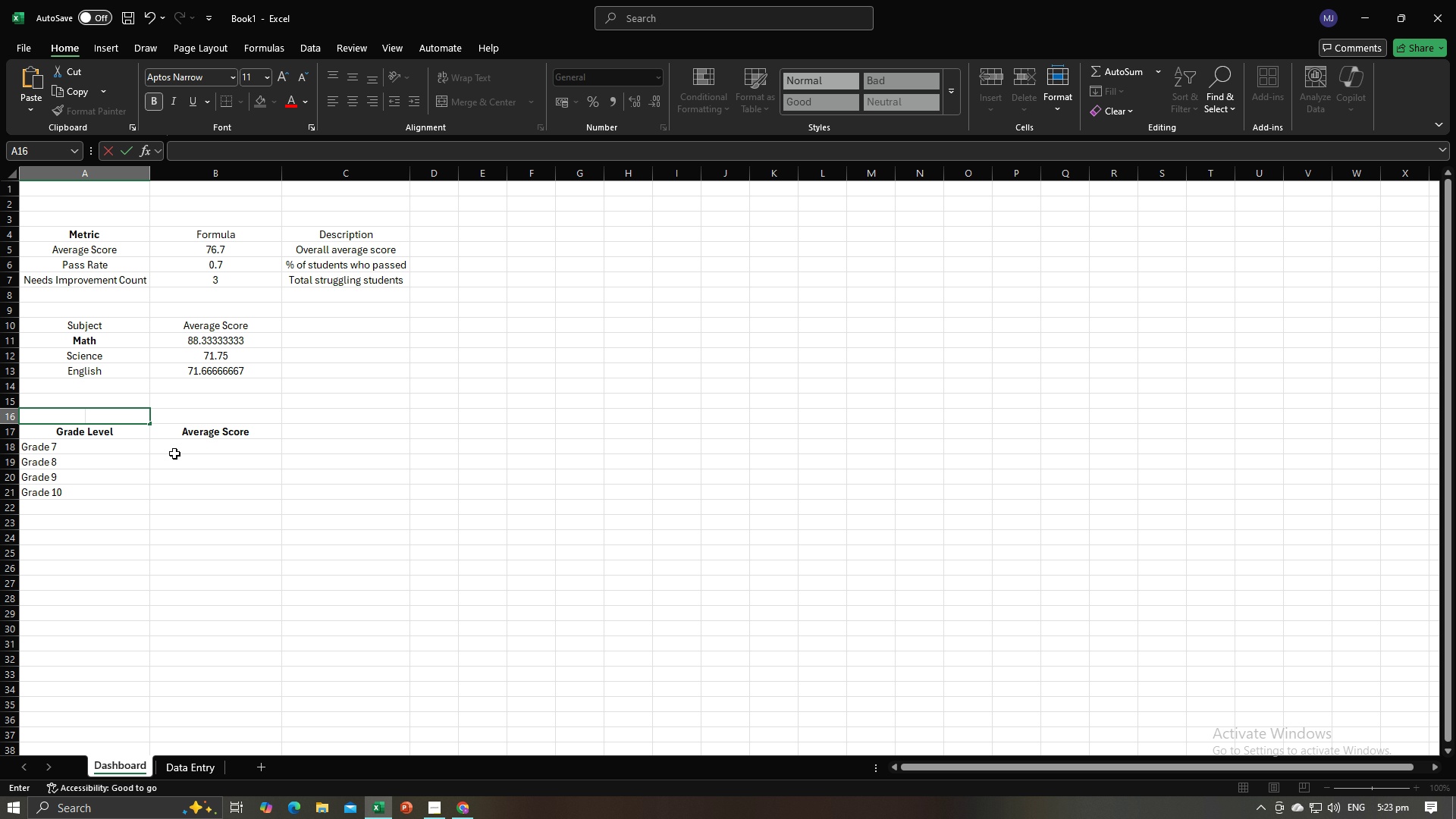 
left_click([175, 453])
 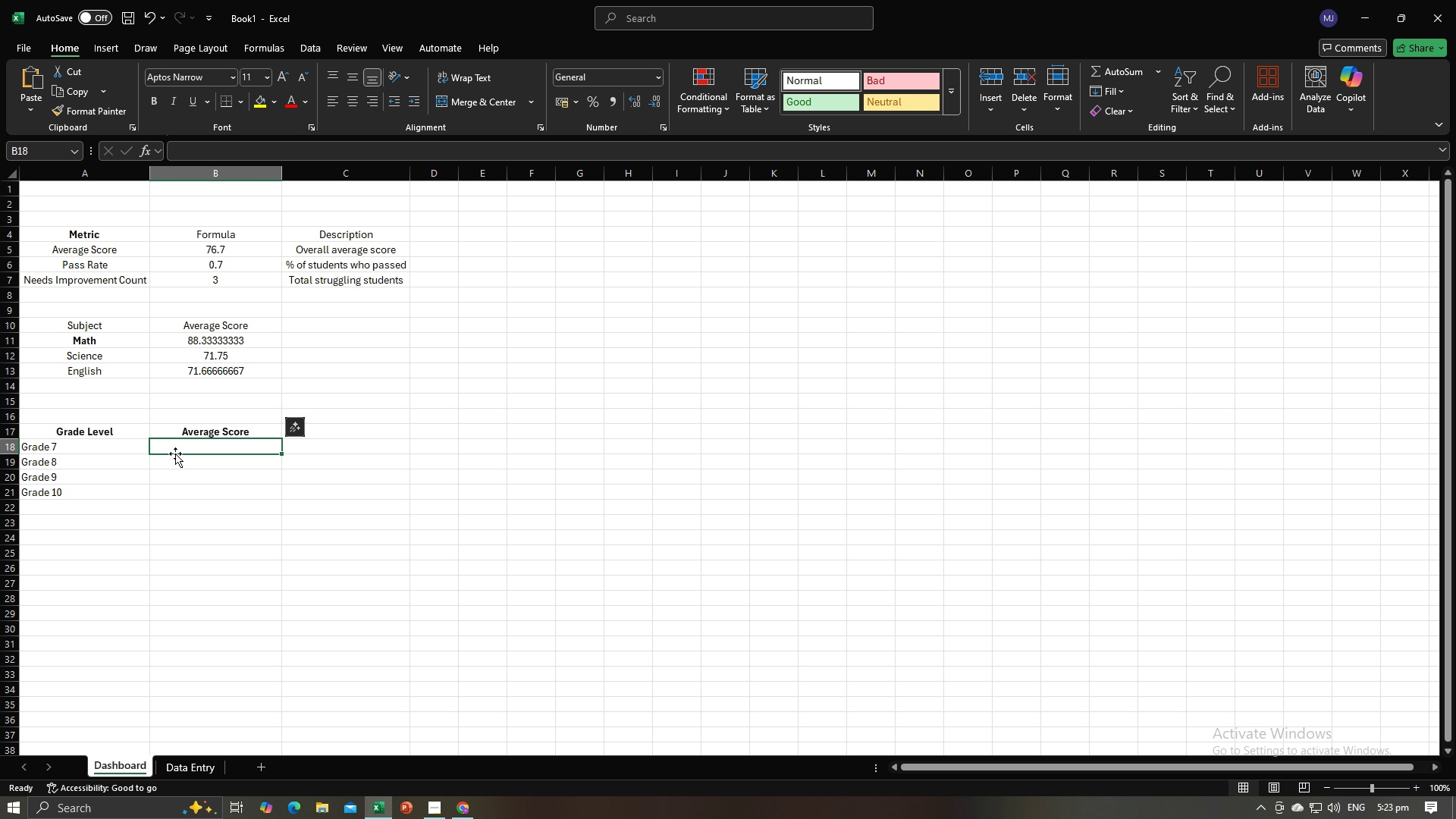 
key(Alt+AltLeft)
 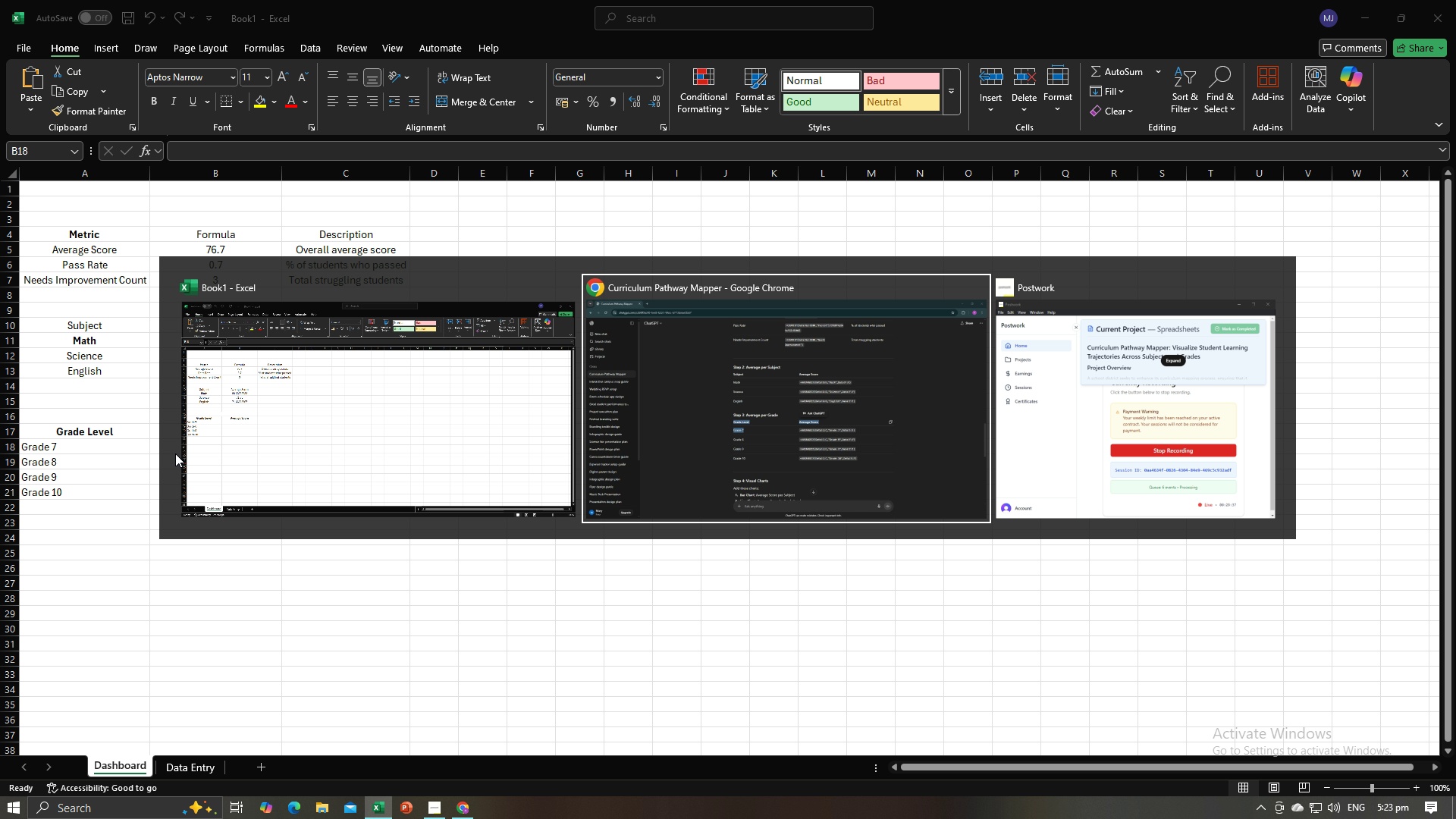 
key(Alt+Tab)
 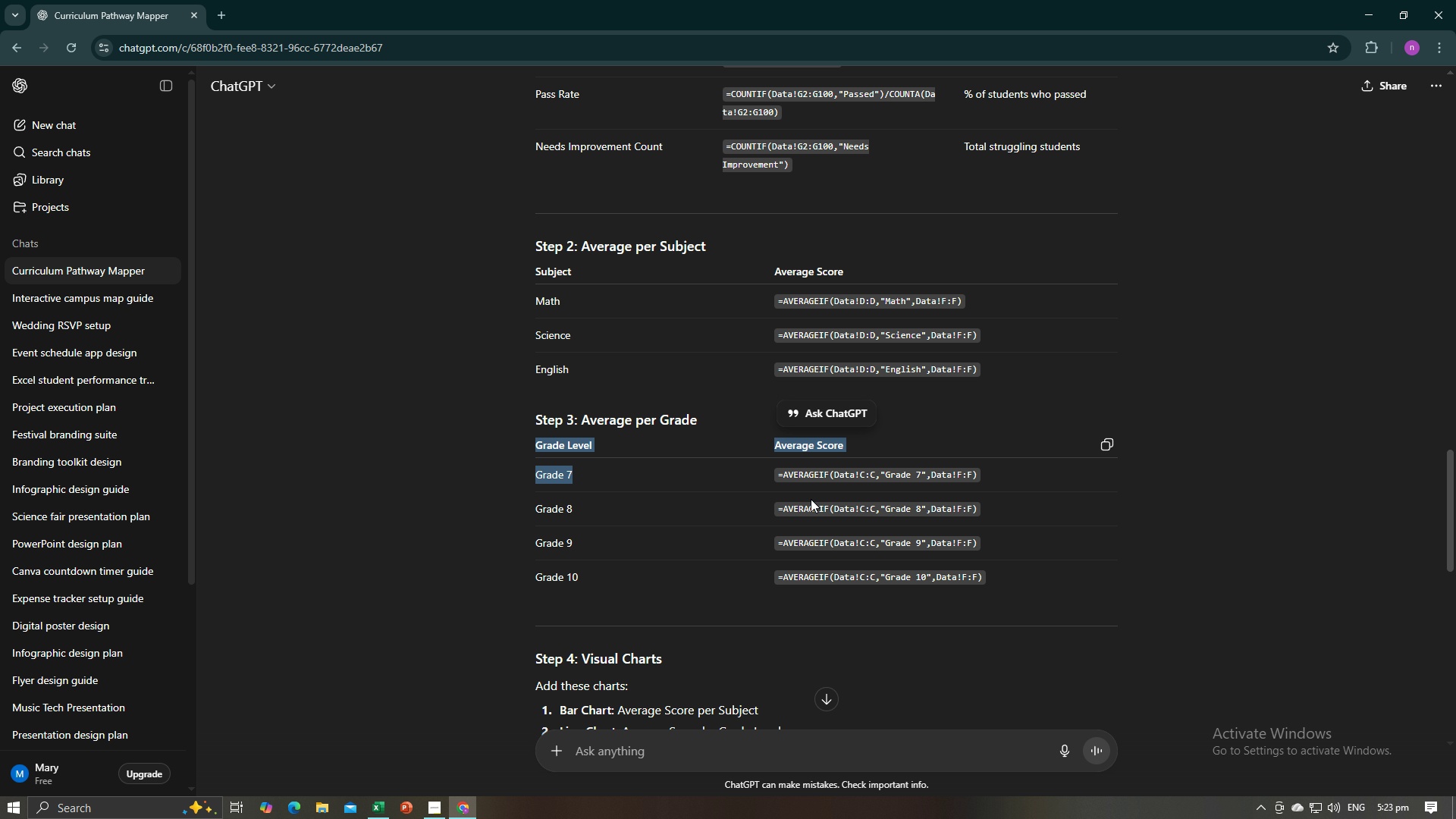 
key(Alt+AltLeft)
 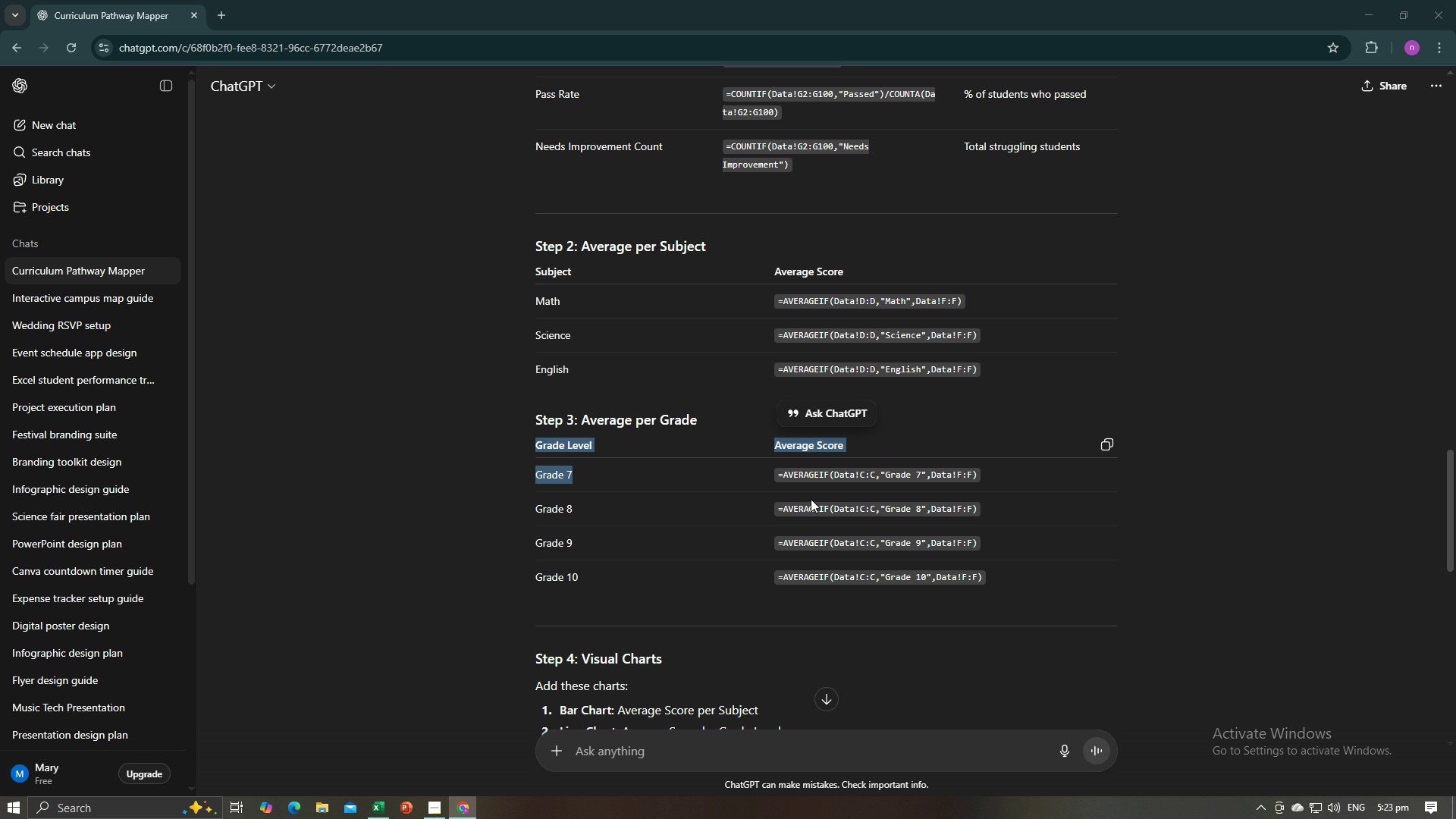 
key(Alt+Tab)
 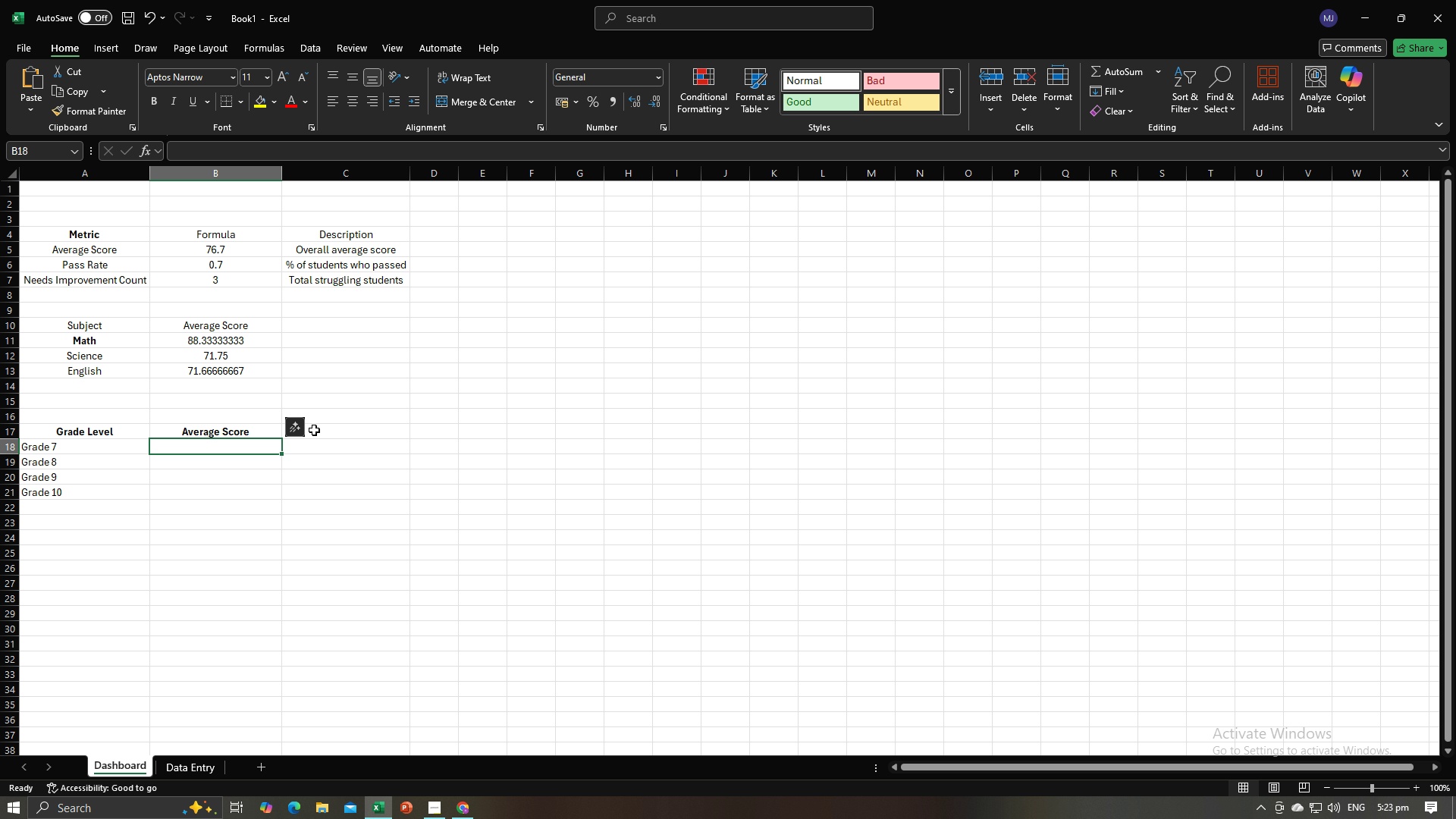 
key(Equal)
 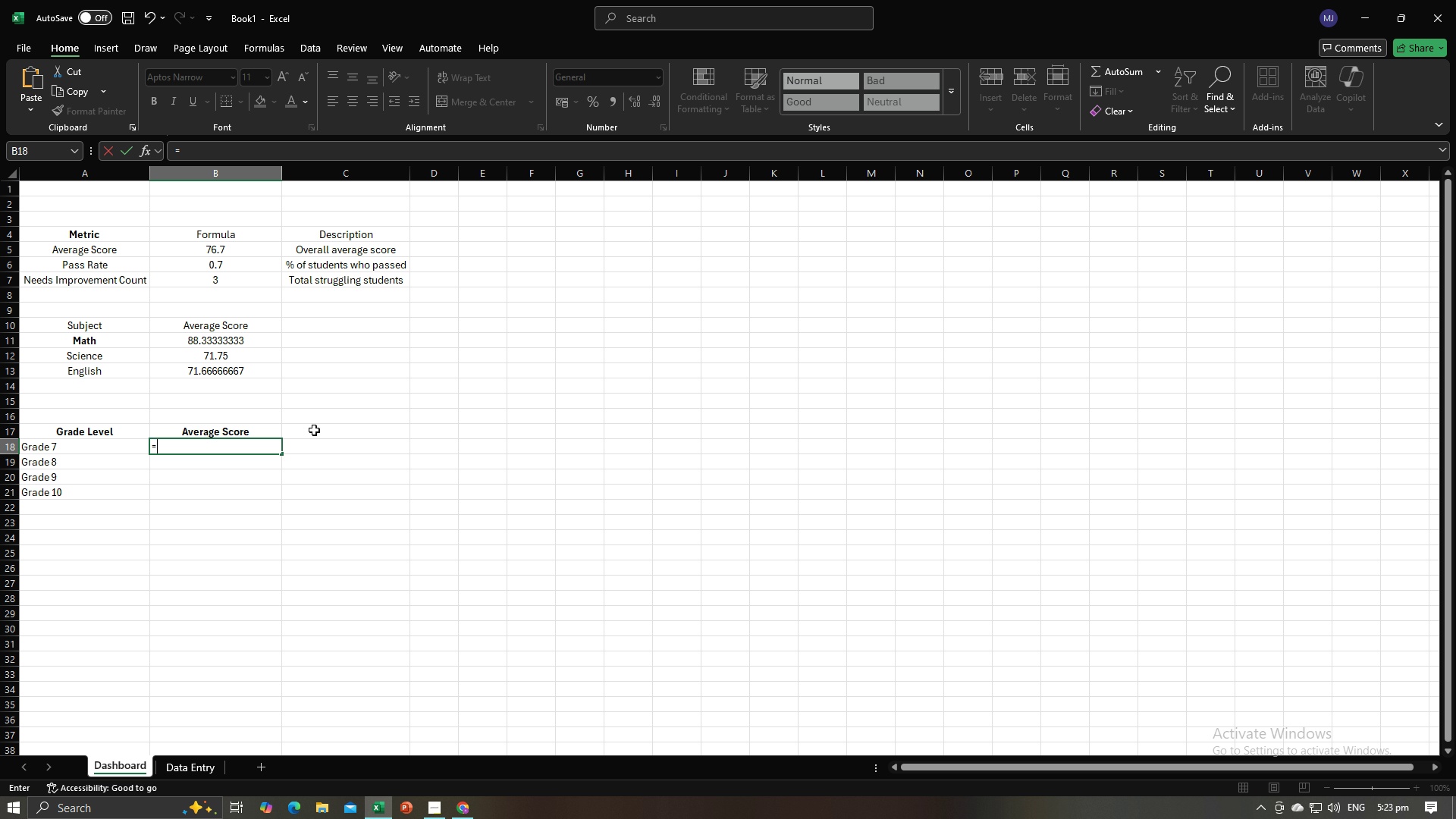 
key(Alt+AltLeft)
 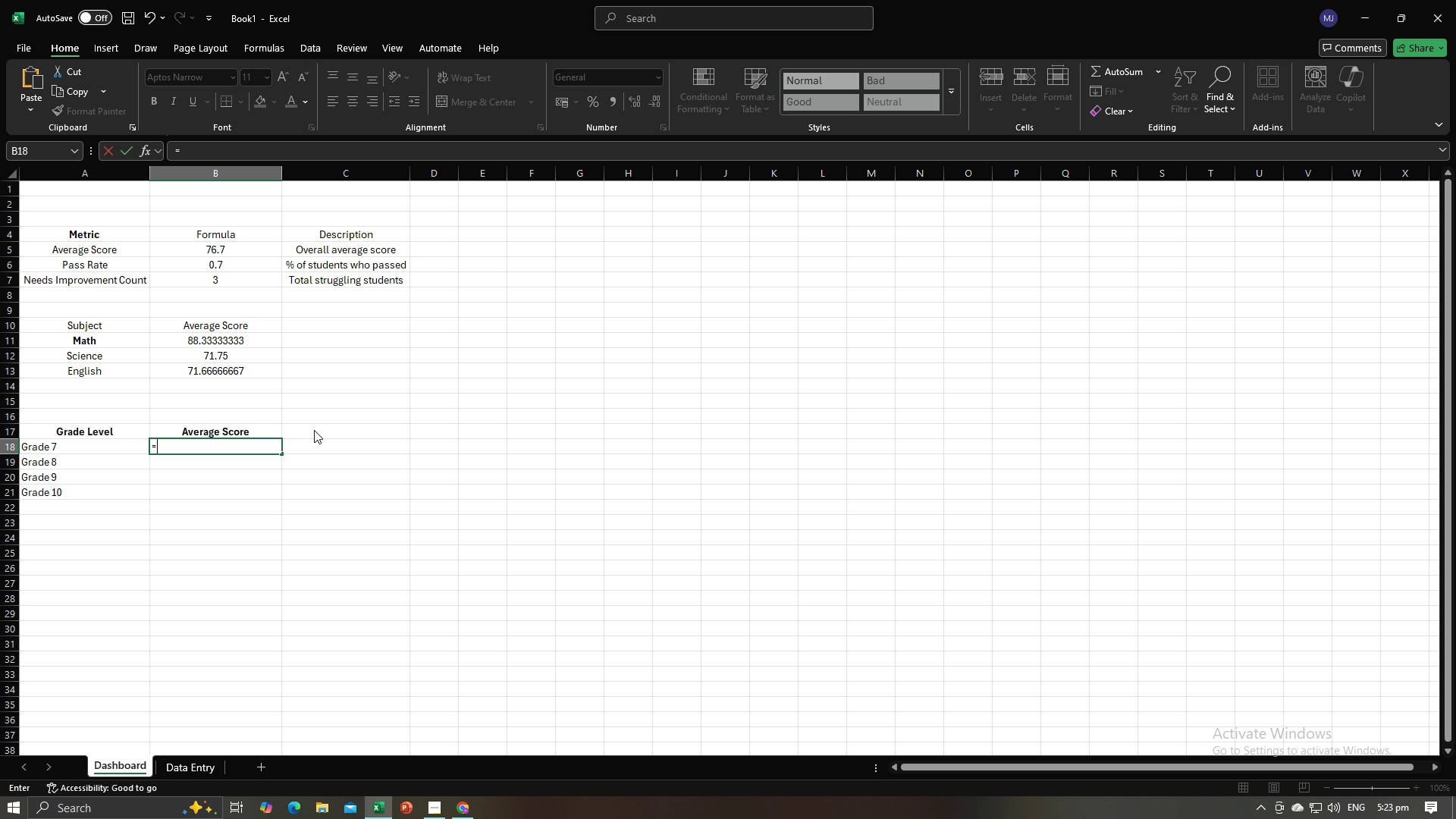 
key(Alt+Tab)
 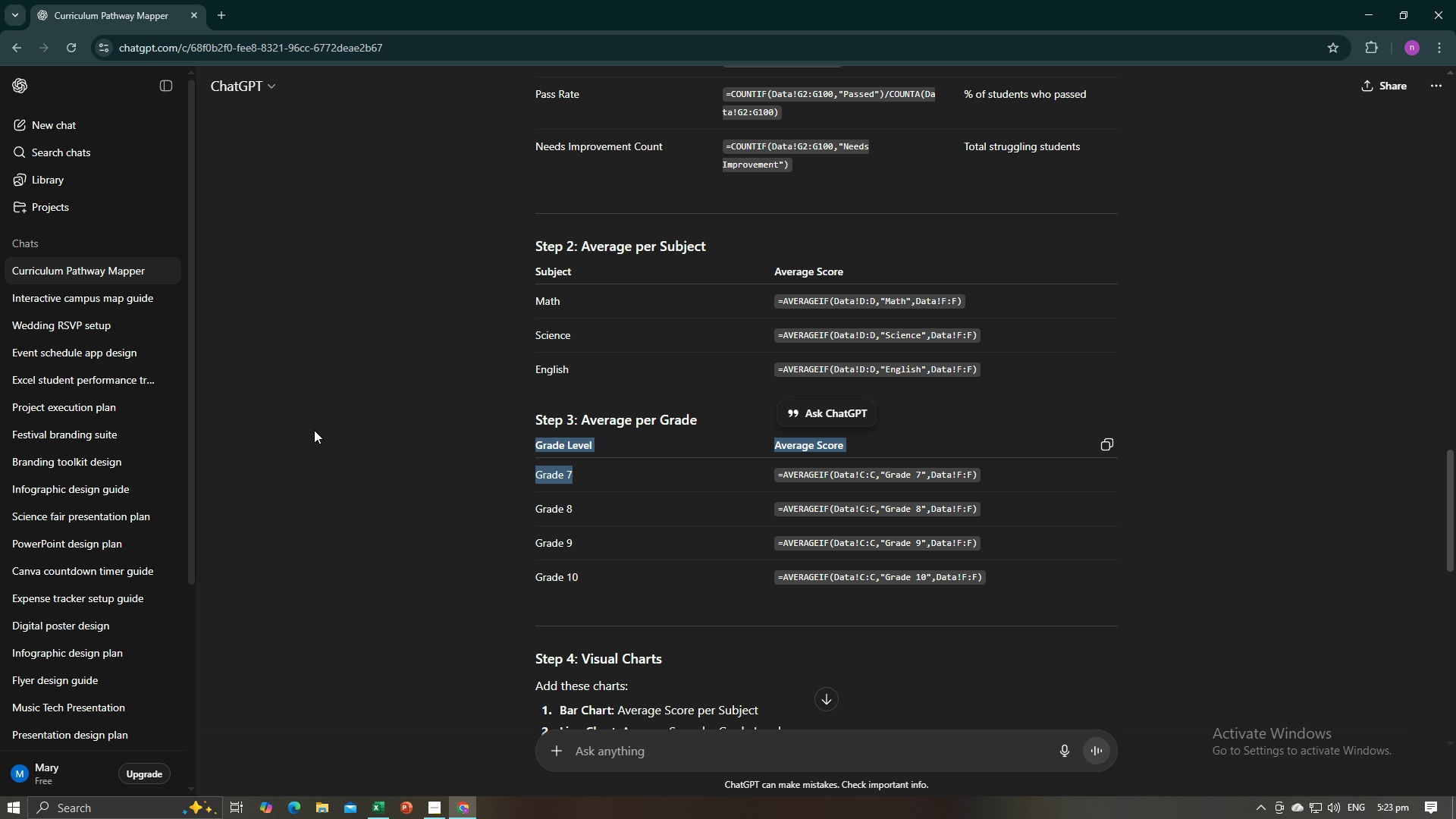 
key(Alt+AltLeft)
 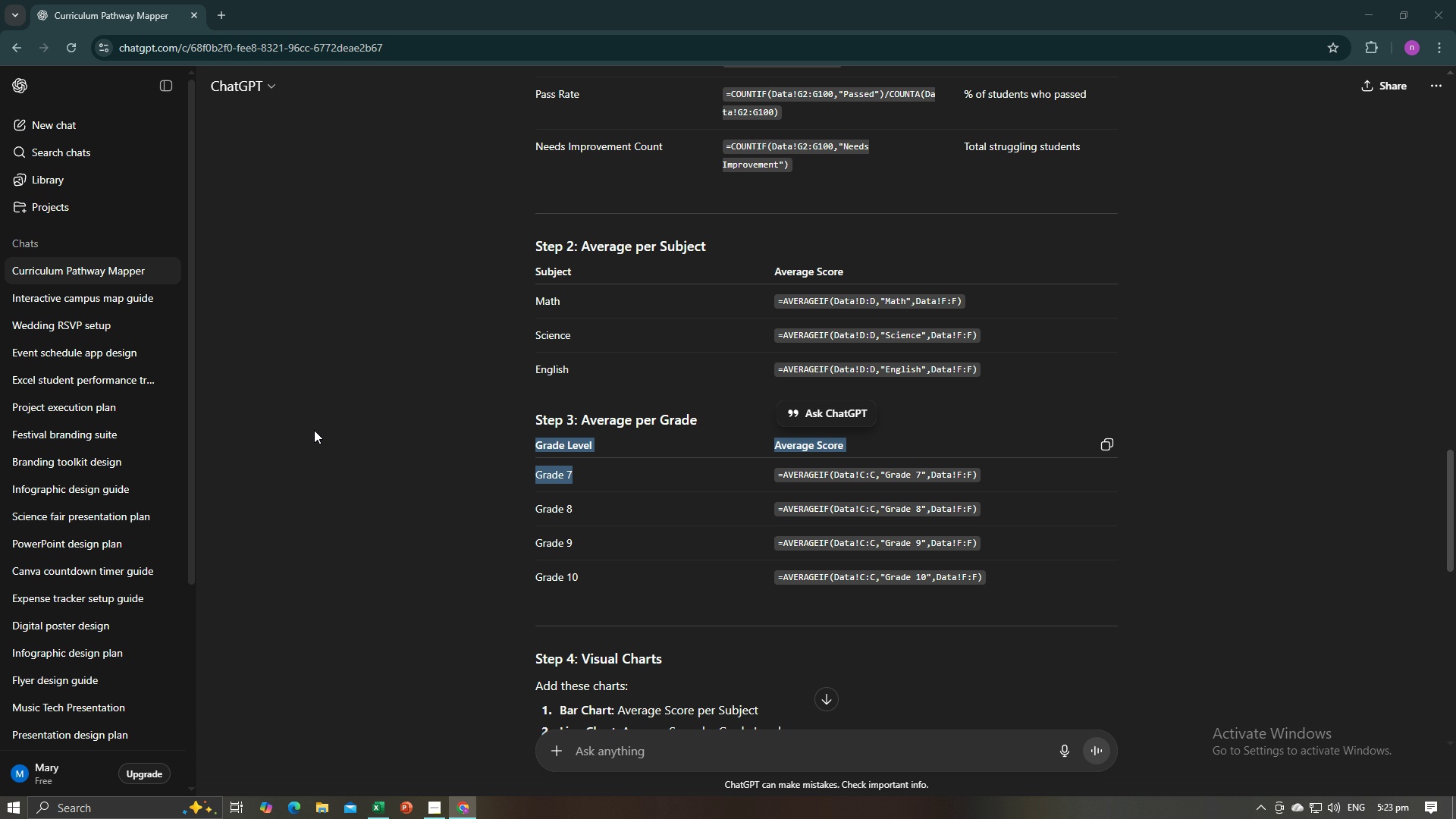 
key(Tab)
type(Average)
key(Backspace)
key(Backspace)
key(Backspace)
key(Backspace)
key(Backspace)
type(VERAGEIF()
 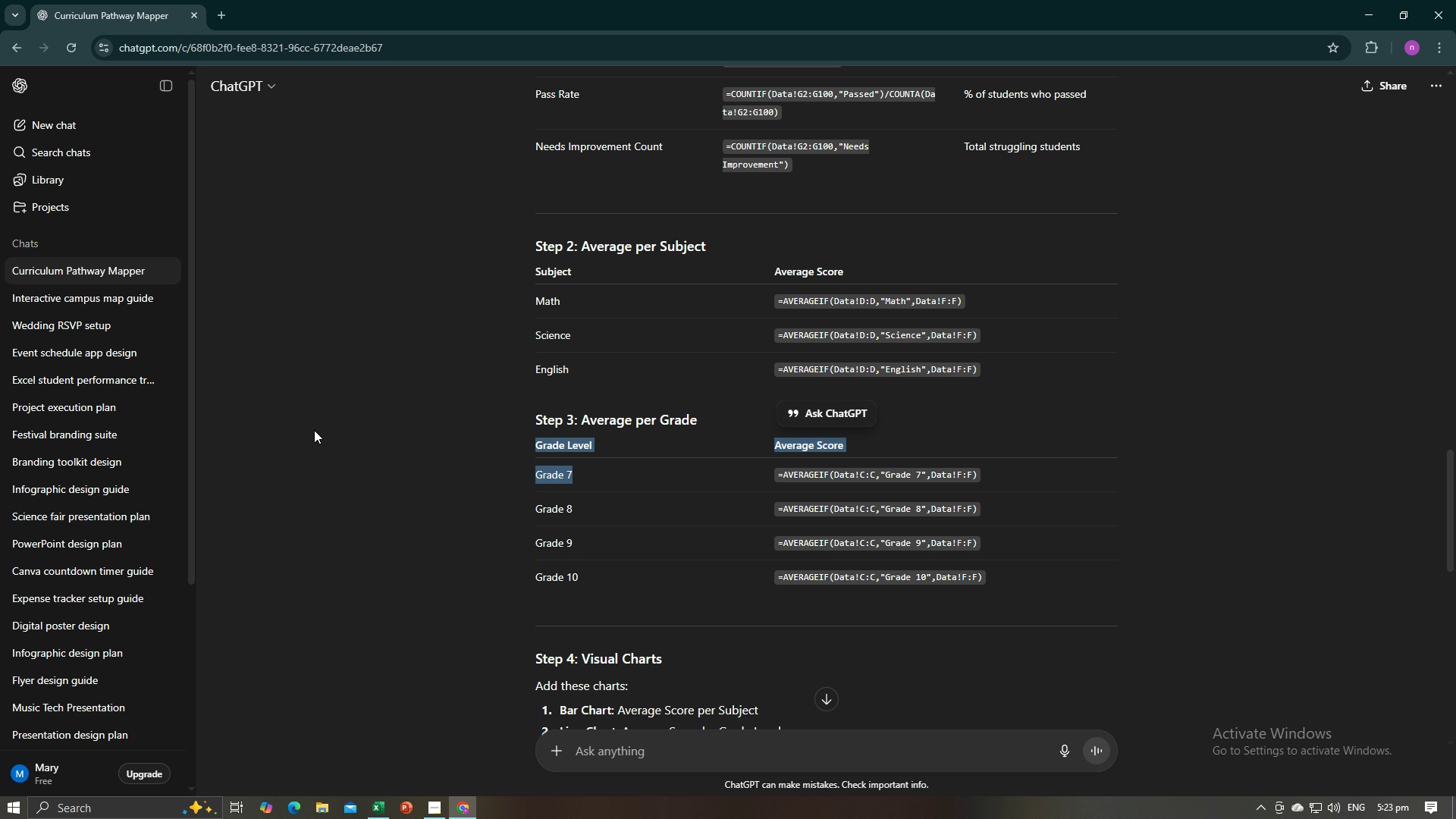 
 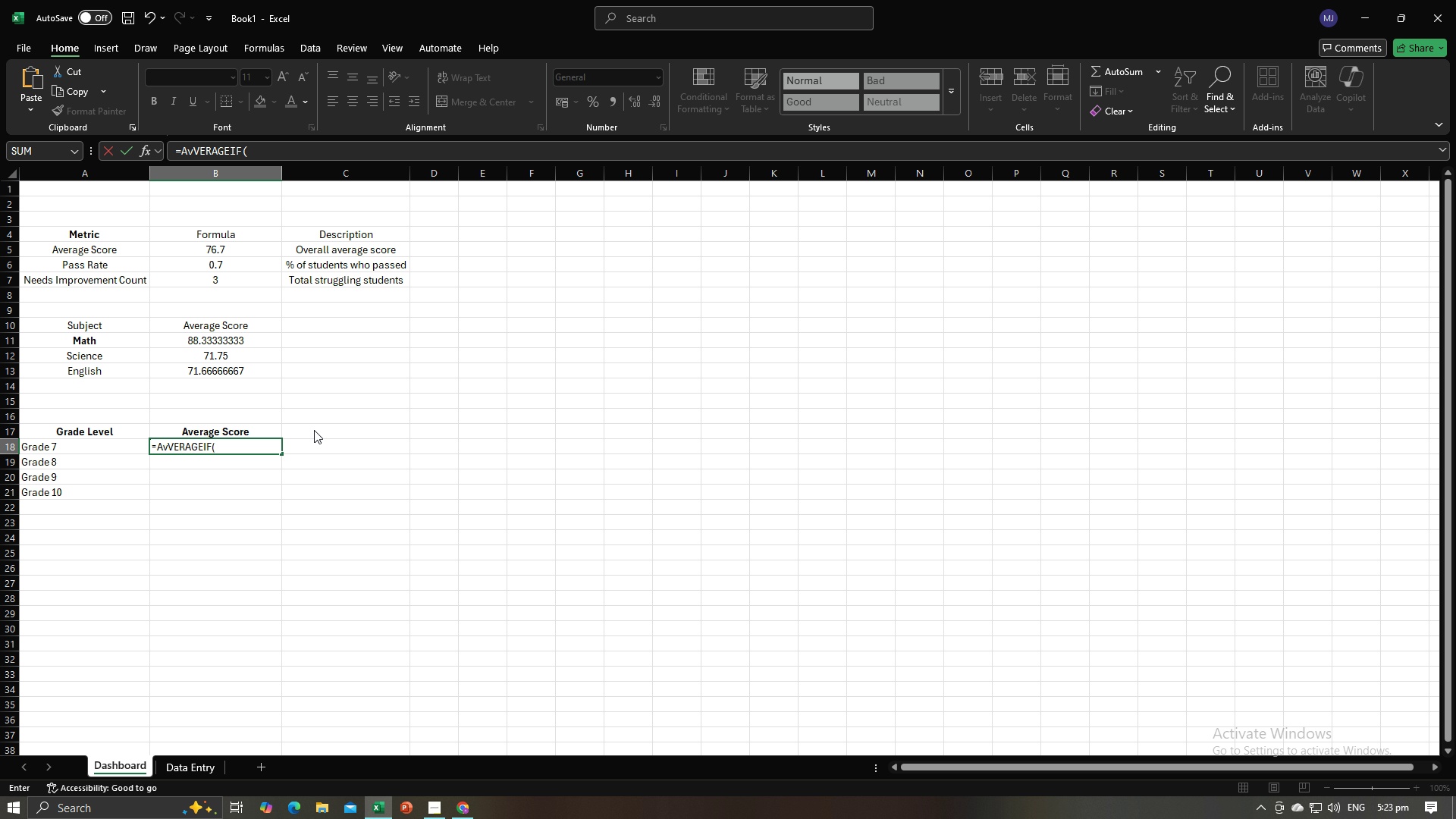 
key(Alt+AltLeft)
 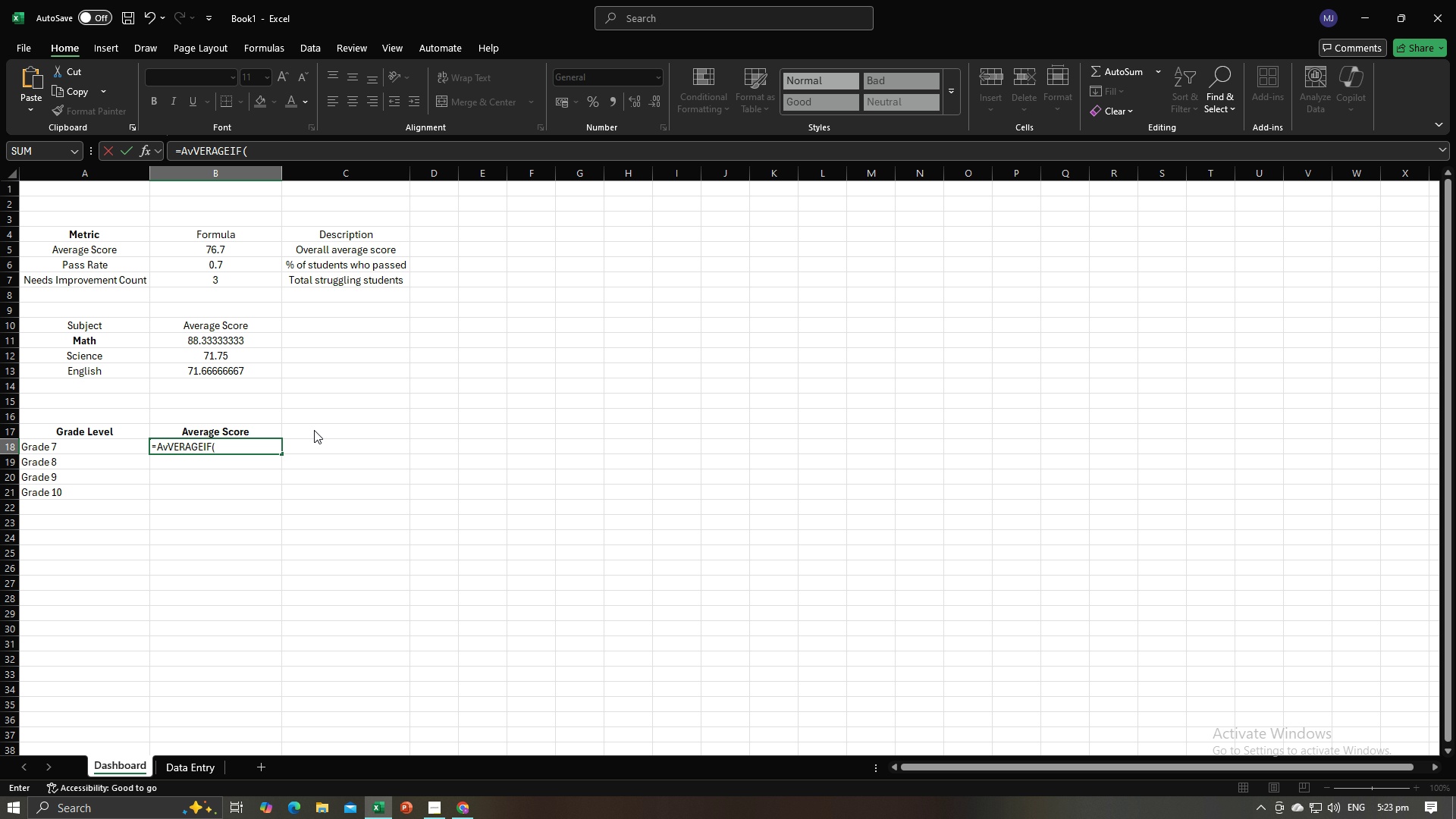 
key(Alt+Tab)
 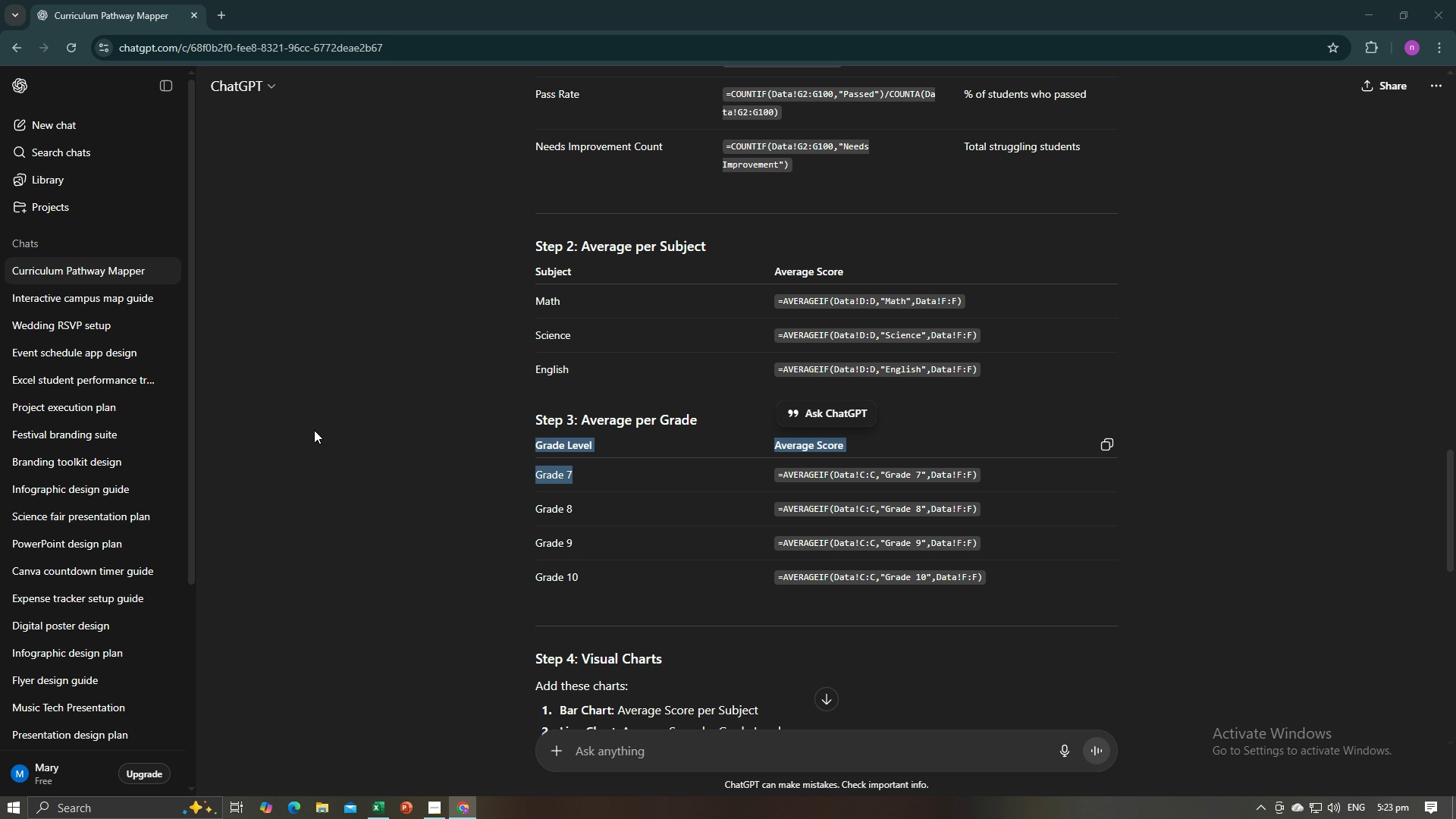 
key(Alt+AltLeft)
 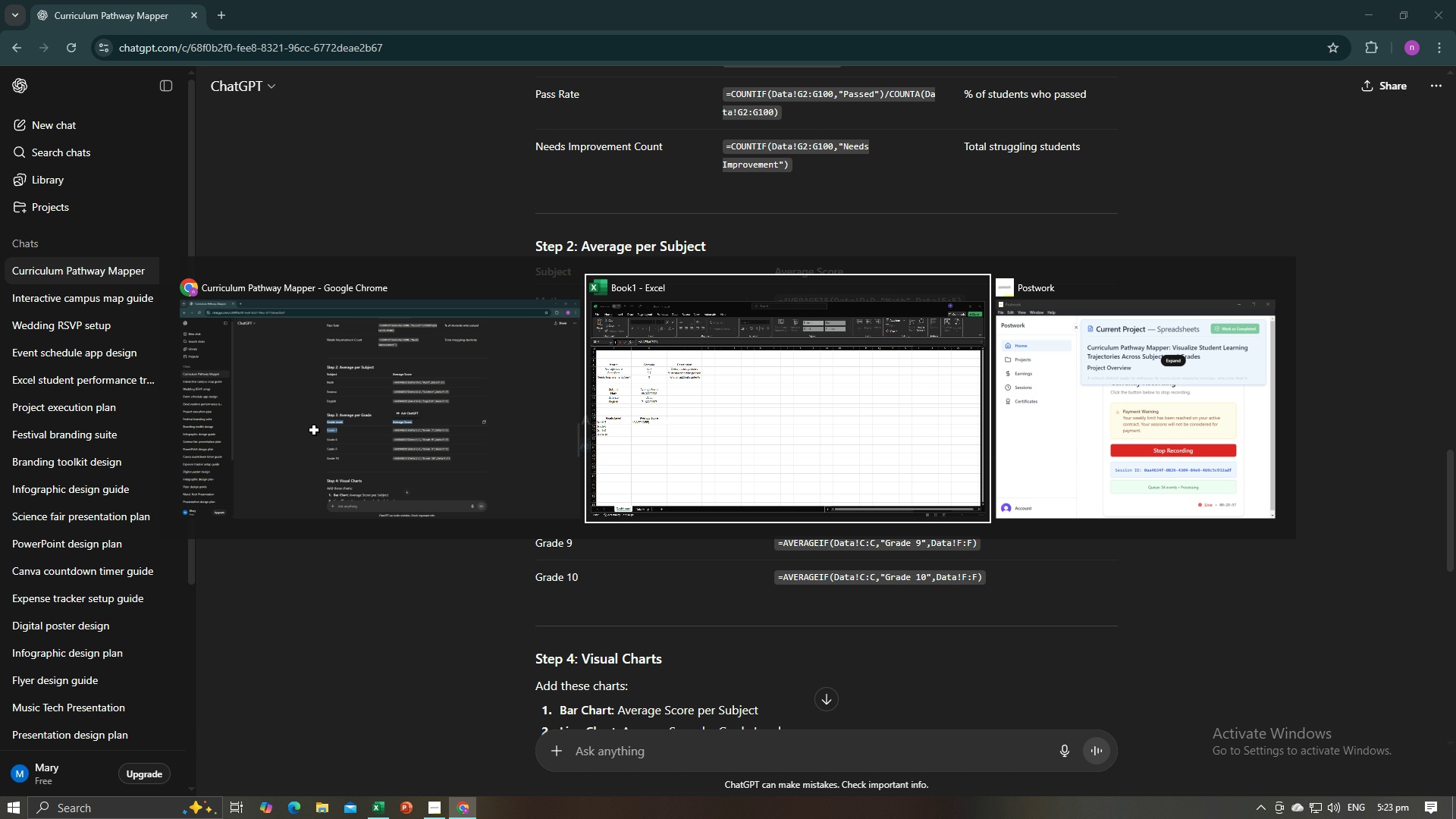 
key(Alt+Tab)
 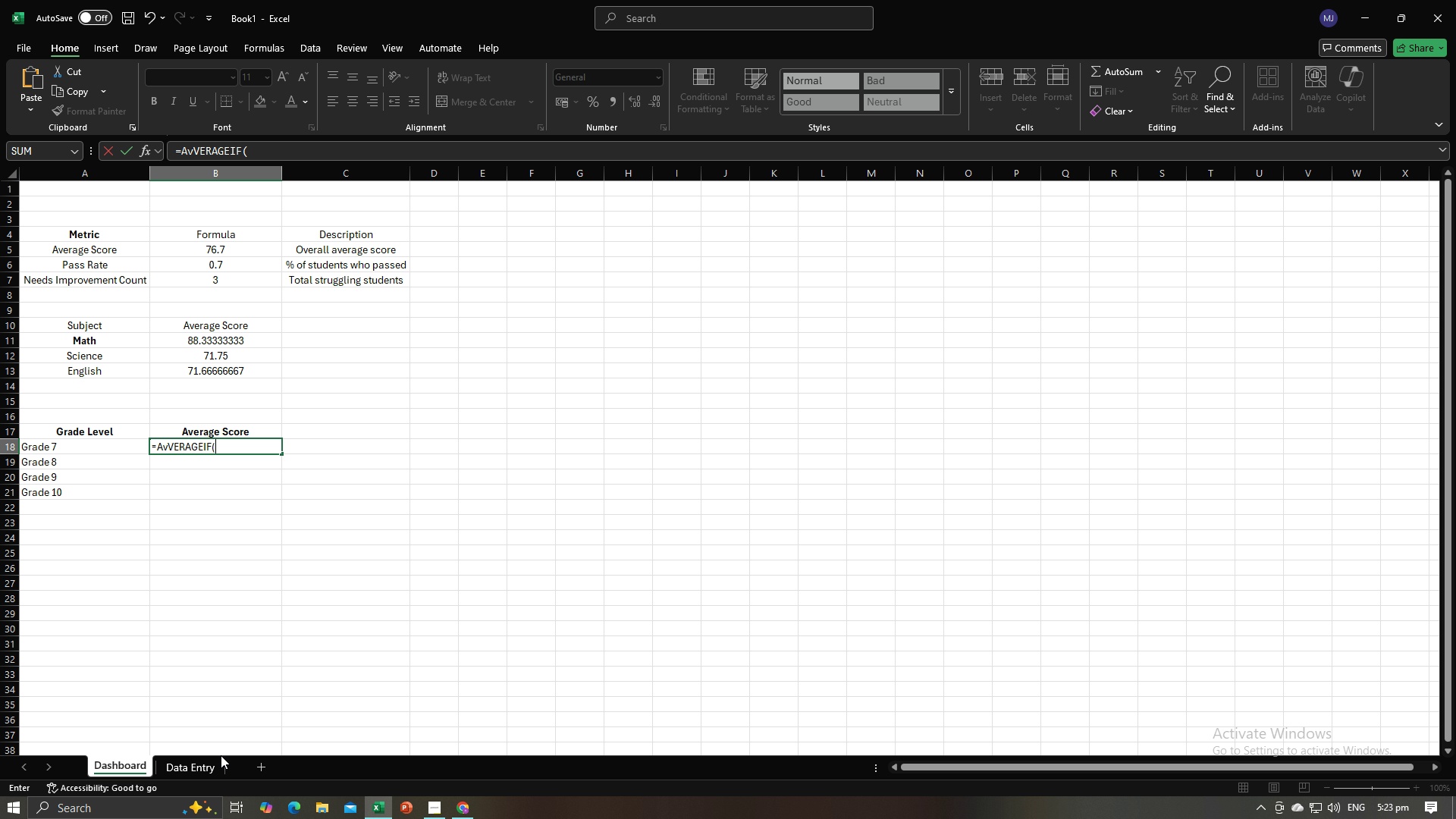 
left_click([217, 770])
 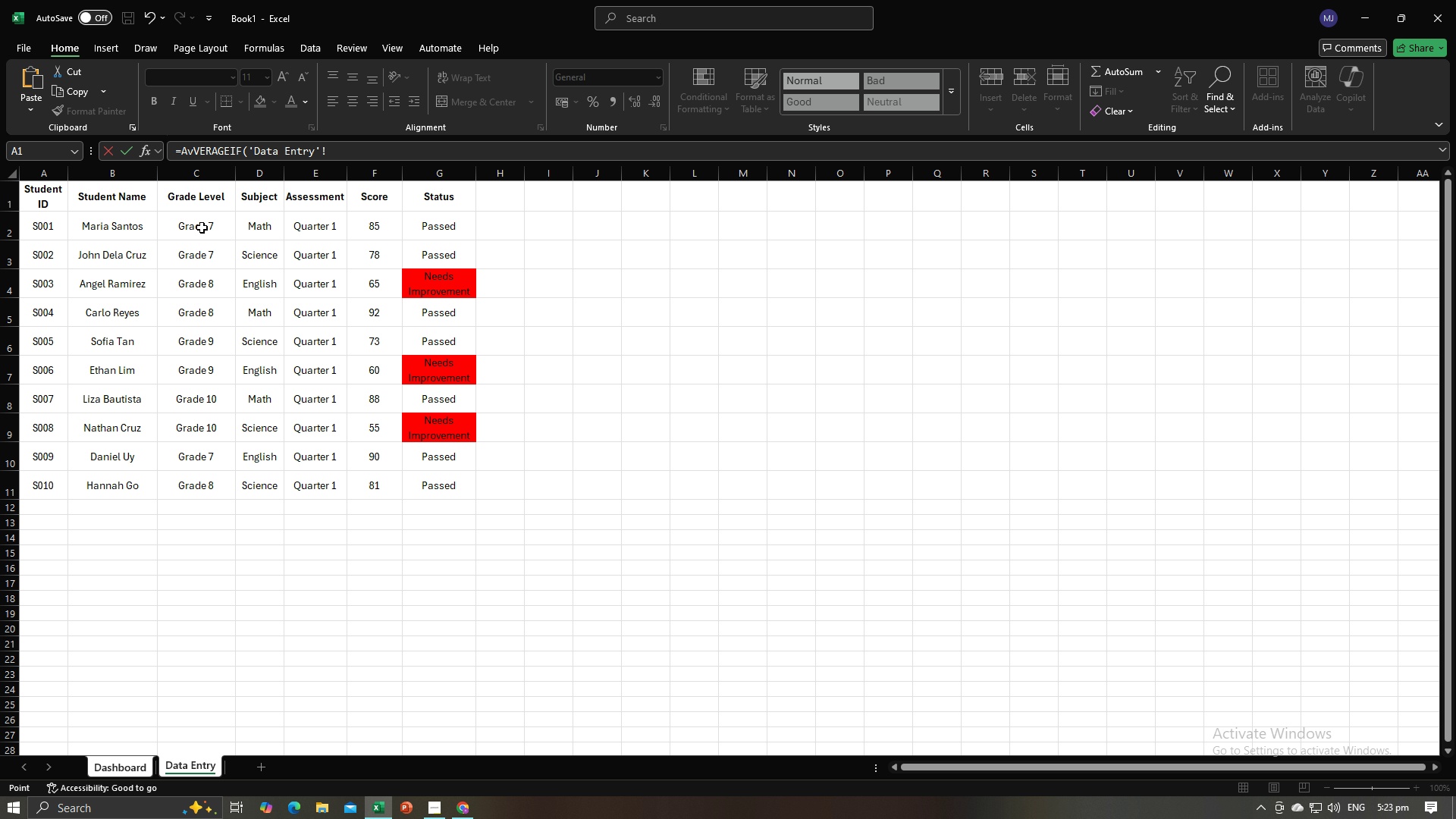 
left_click_drag(start_coordinate=[201, 228], to_coordinate=[203, 251])
 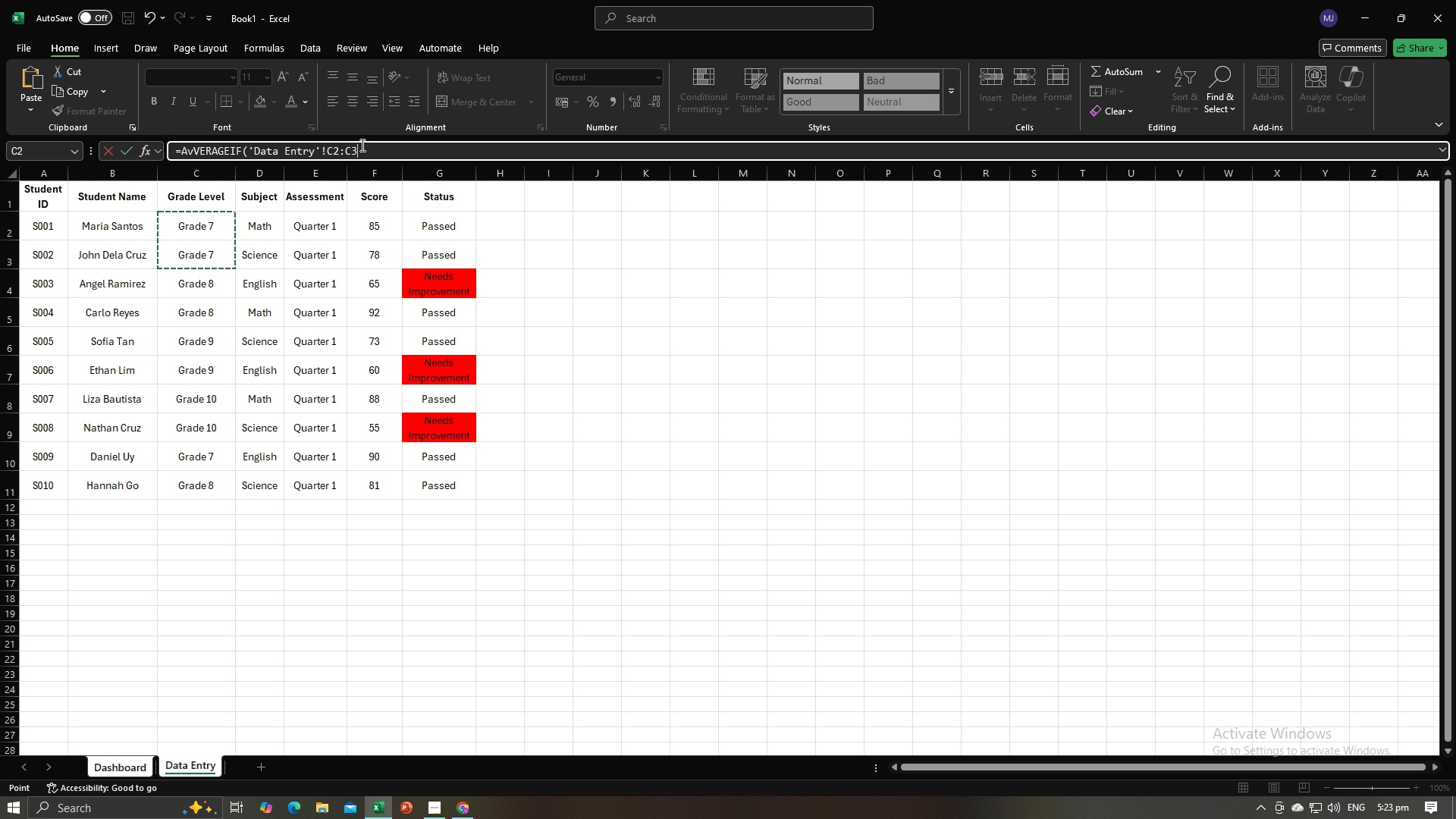 
left_click([361, 145])
 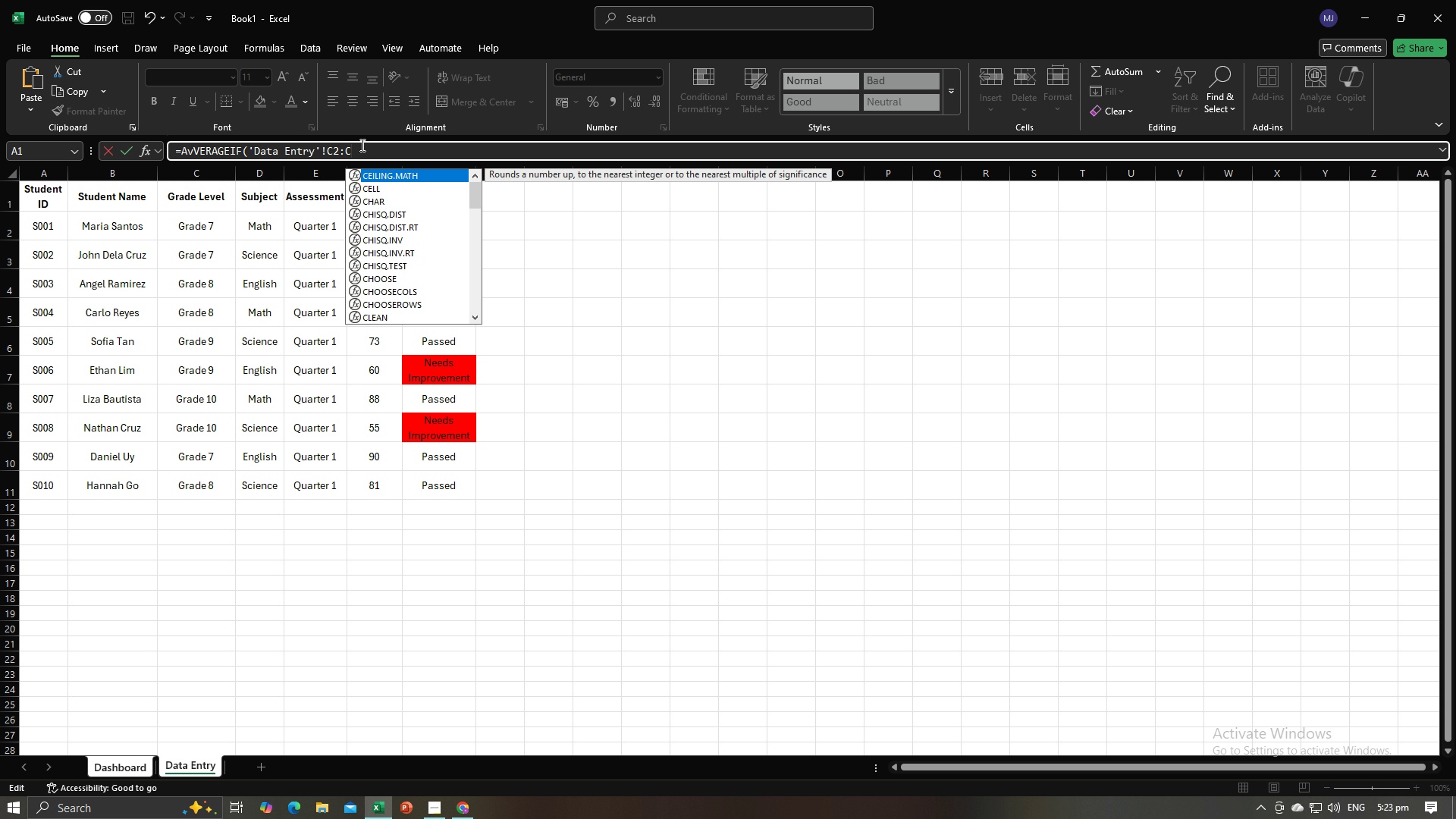 
key(Backspace)
 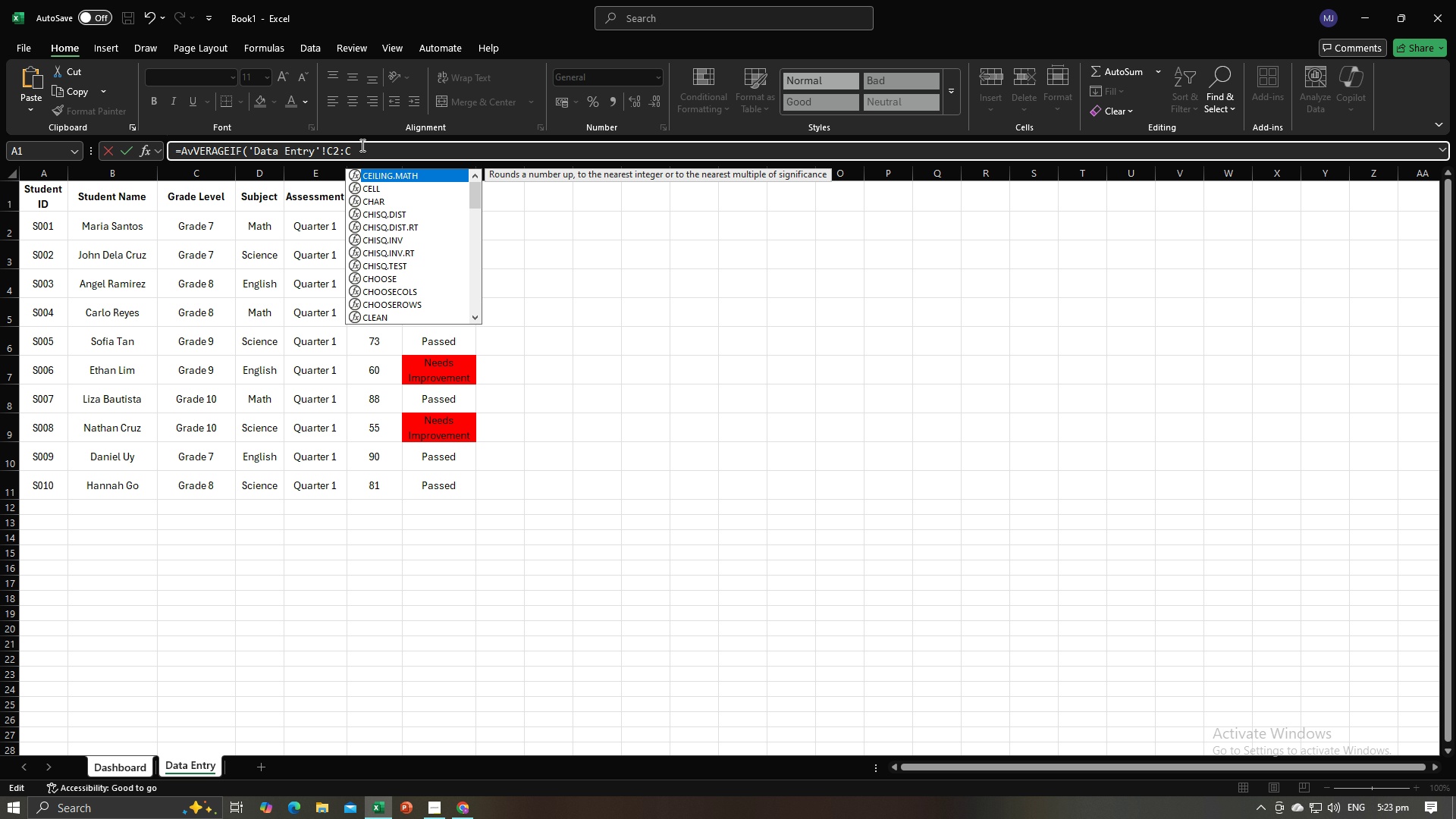 
key(ArrowLeft)
 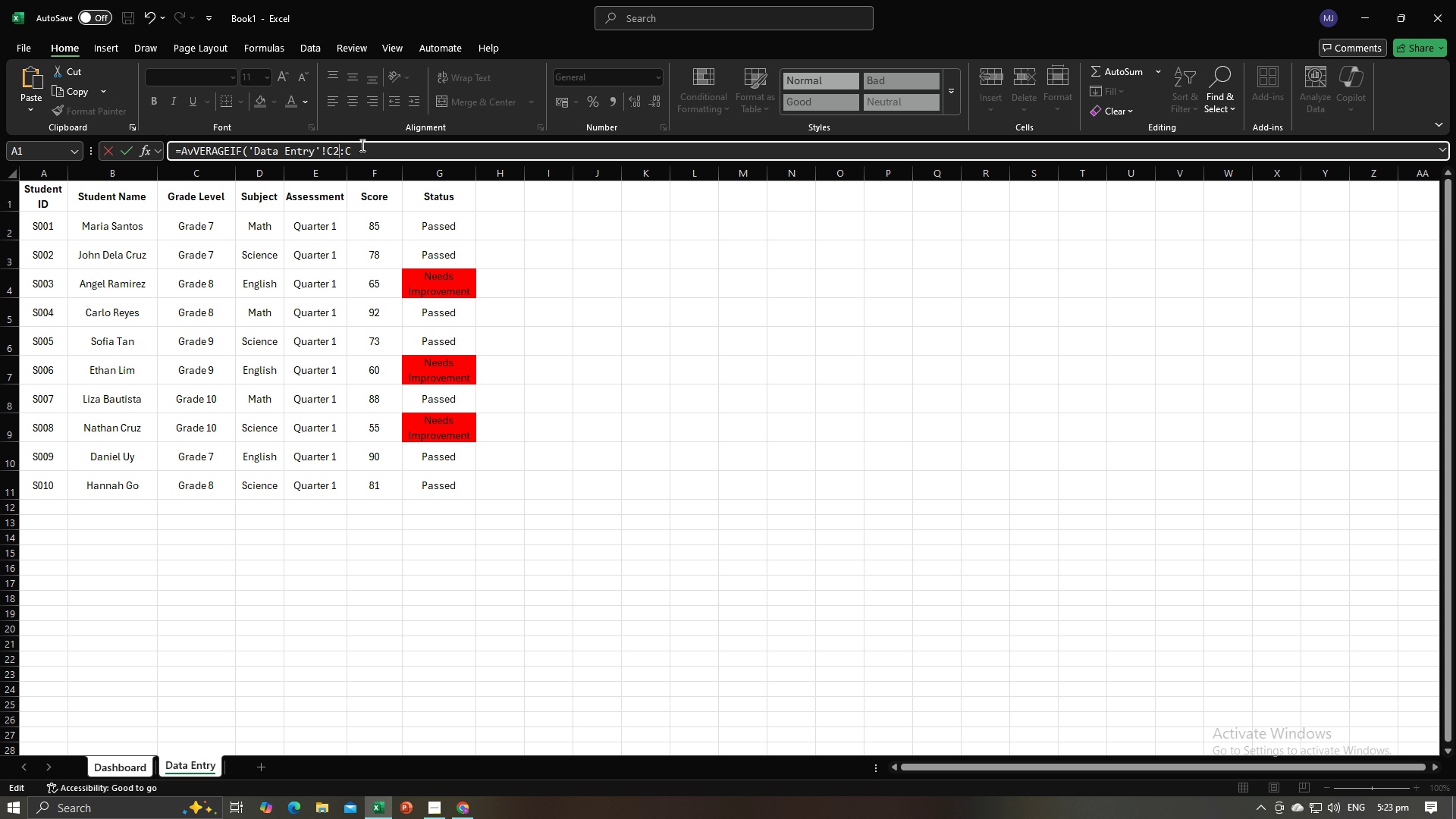 
key(ArrowLeft)
 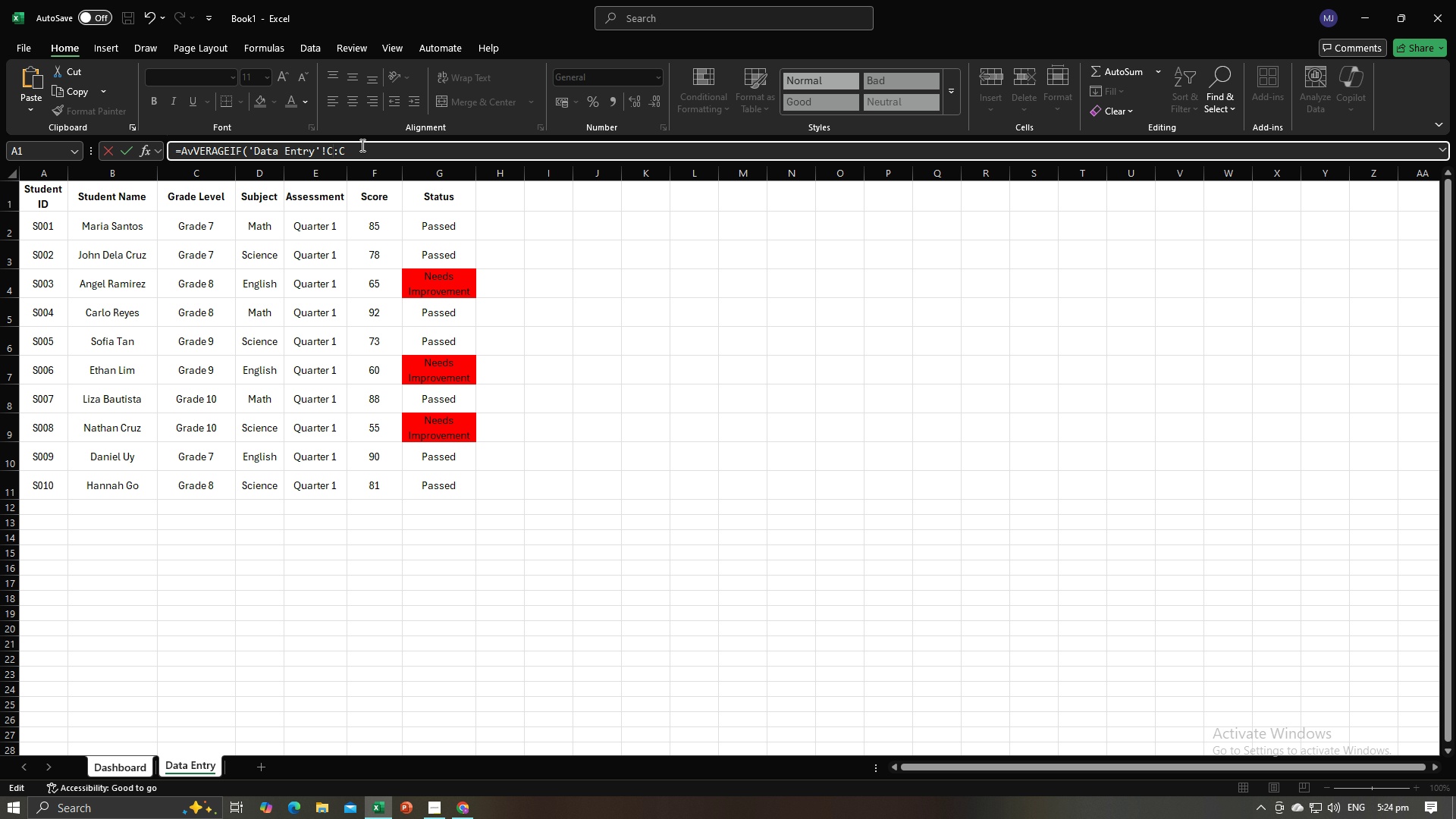 
key(Backspace)
 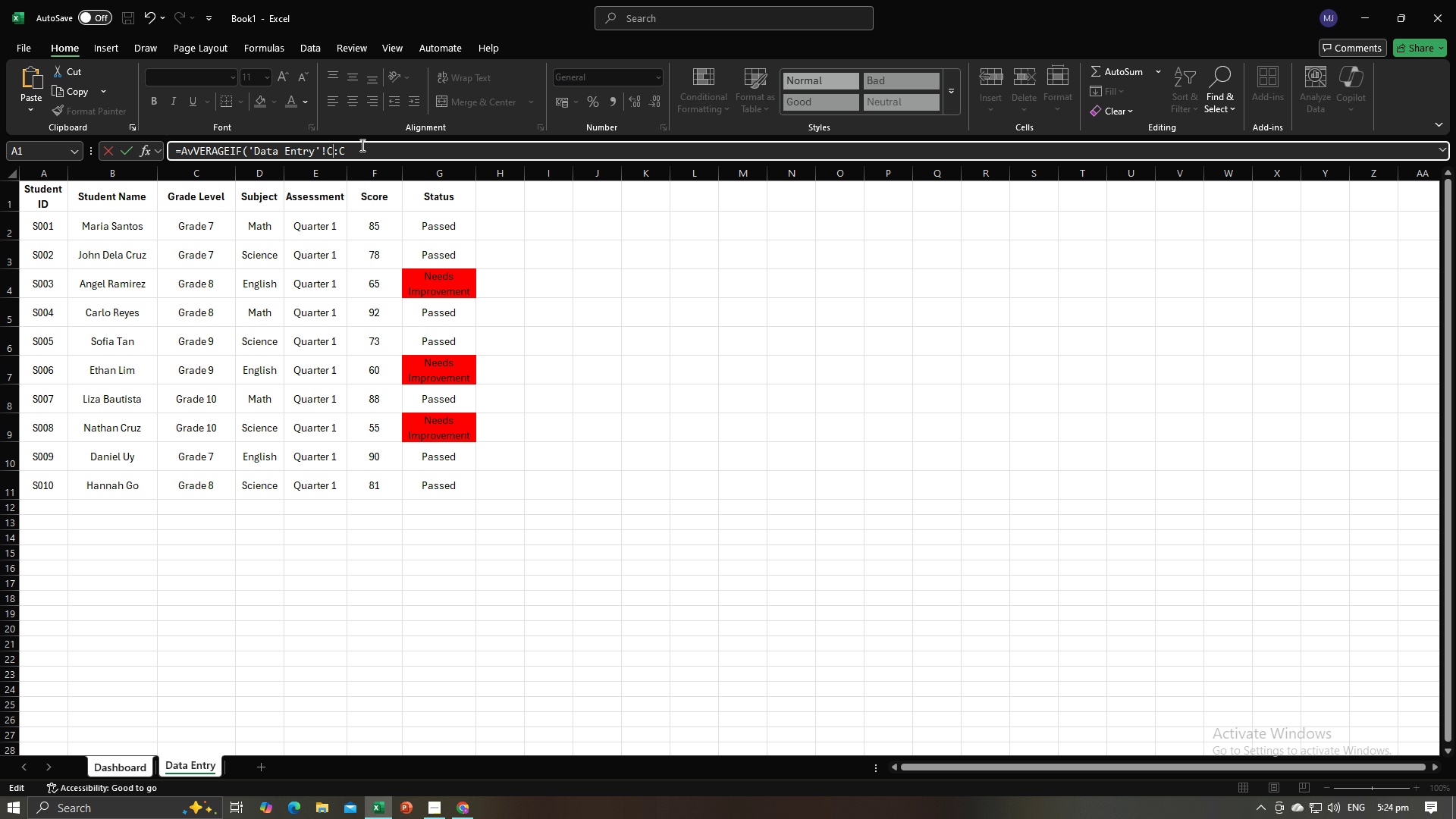 
key(ArrowRight)
 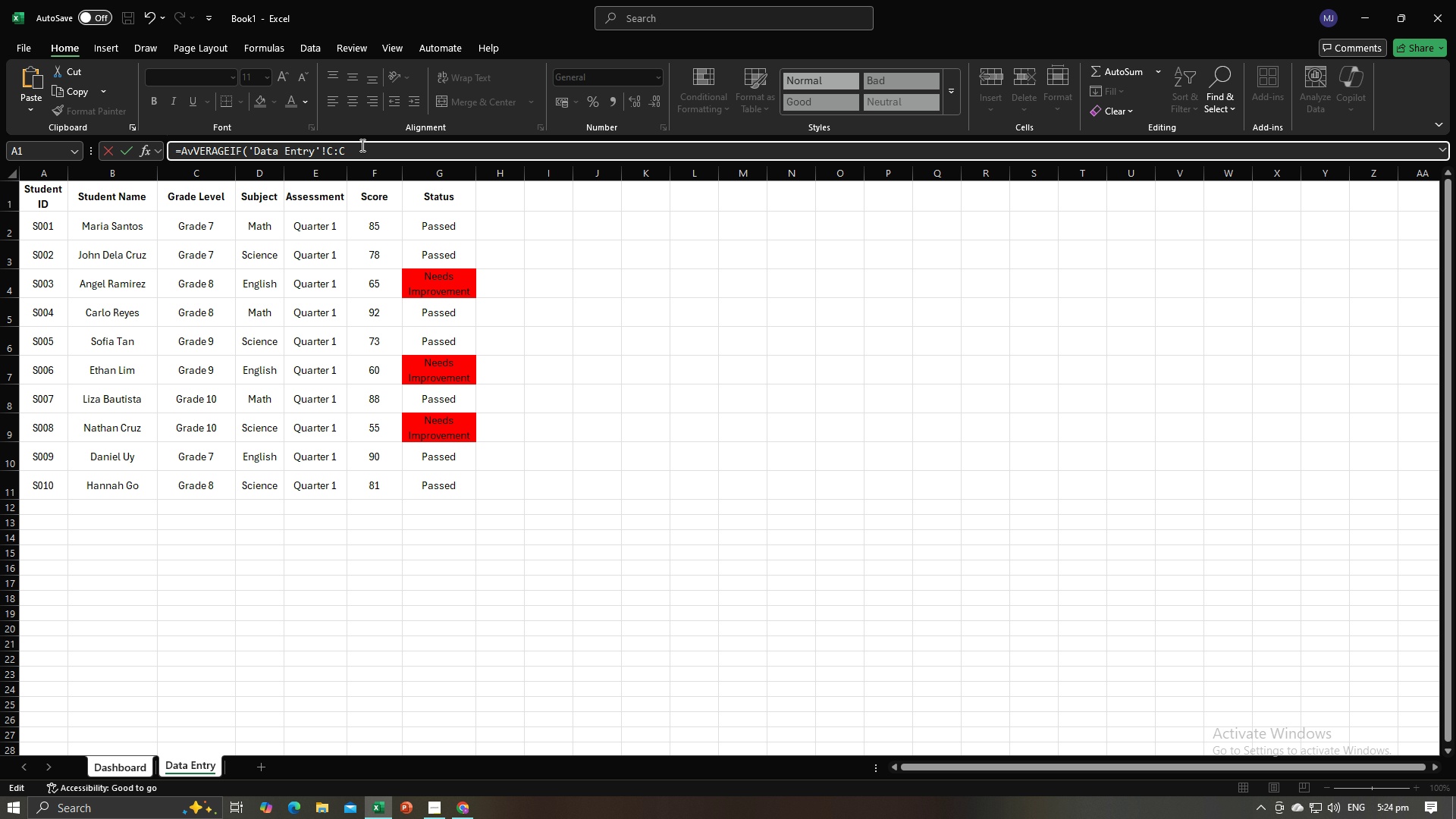 
key(ArrowRight)
 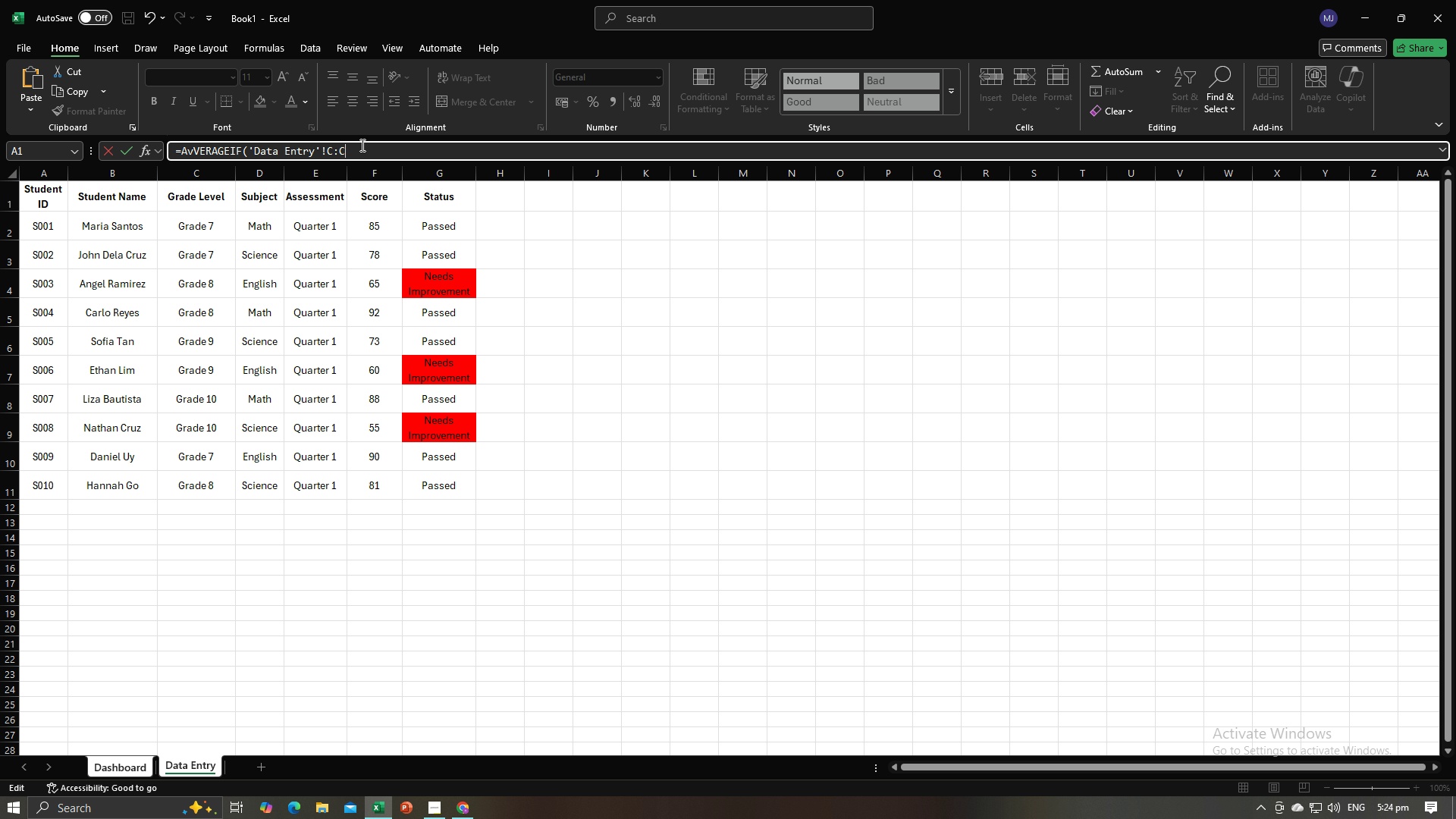 
type(."gRAD)
key(Backspace)
key(Backspace)
key(Backspace)
key(Backspace)
type(Grade 7",)
 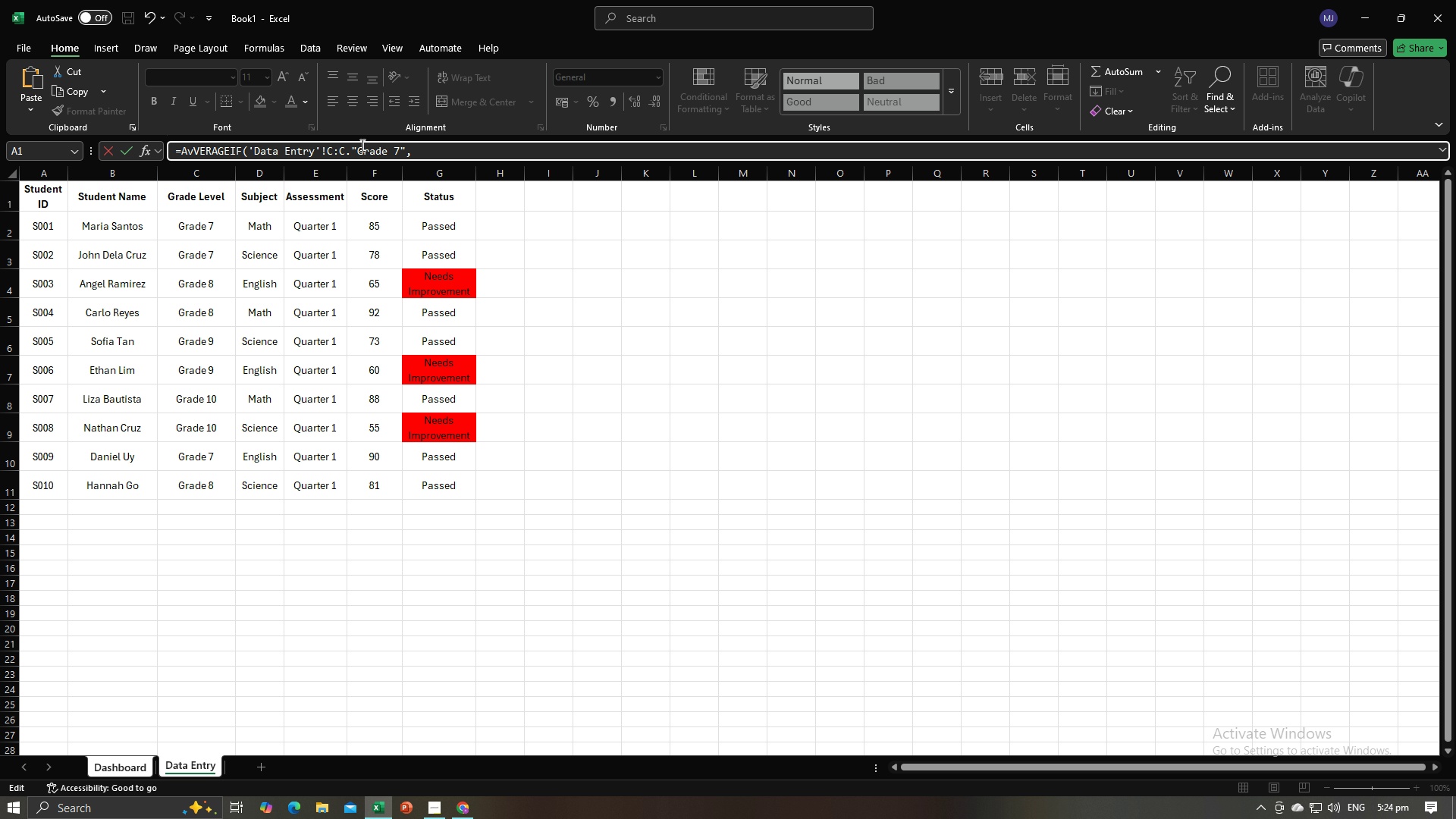 
left_click_drag(start_coordinate=[364, 227], to_coordinate=[367, 297])
 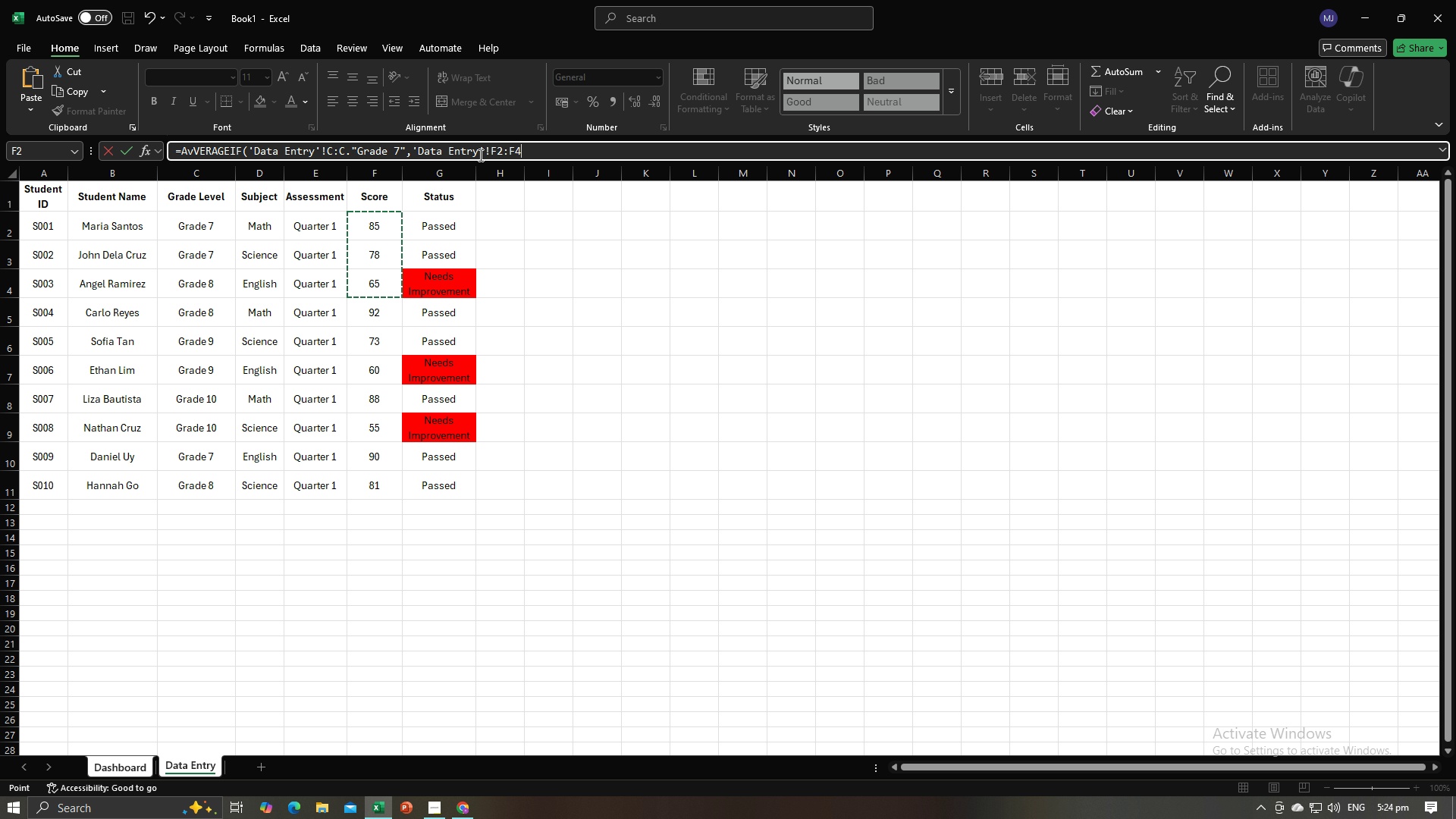 
key(Backspace)
 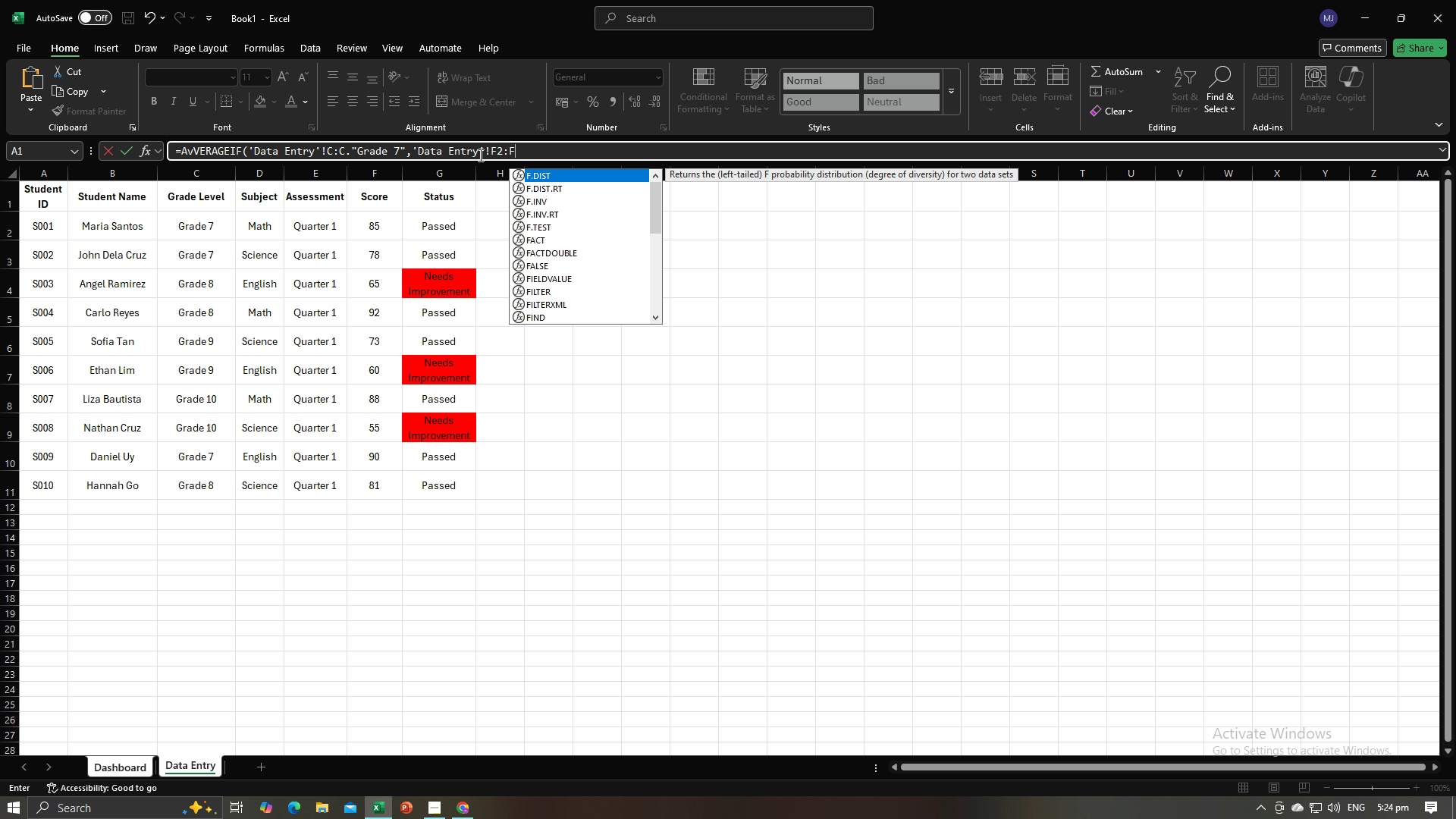 
key(ArrowLeft)
 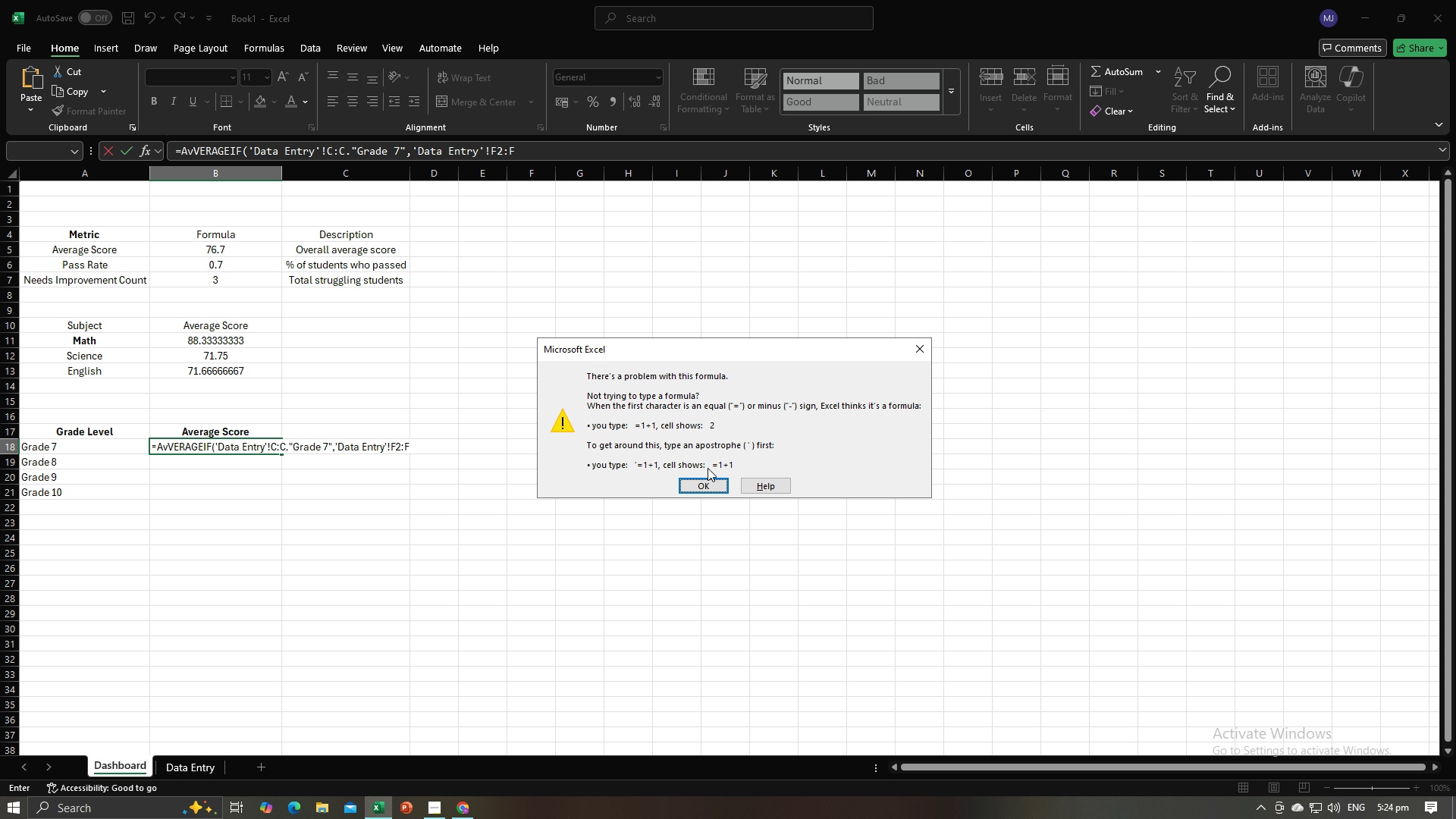 
left_click([708, 477])
 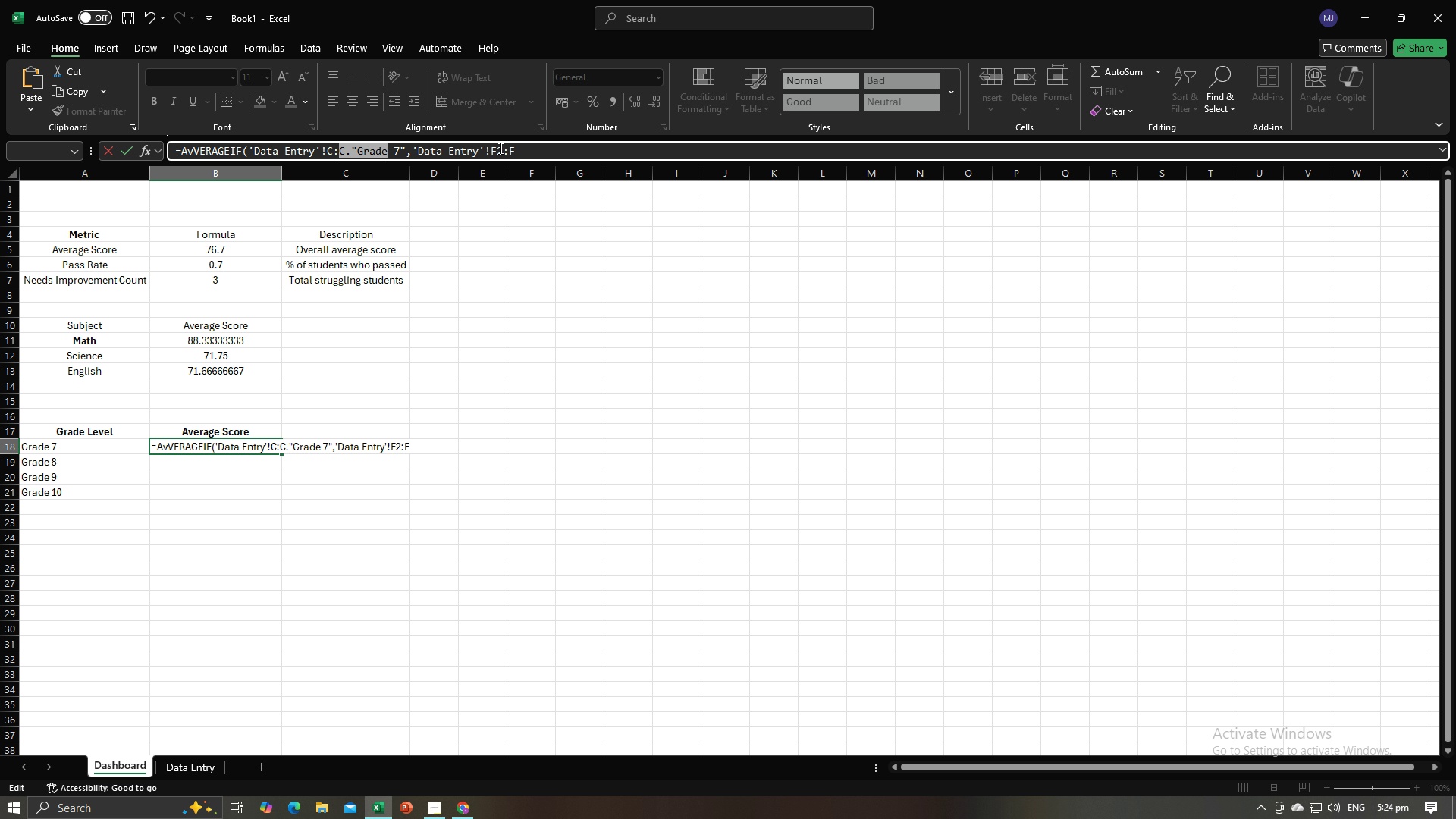 
left_click([500, 148])
 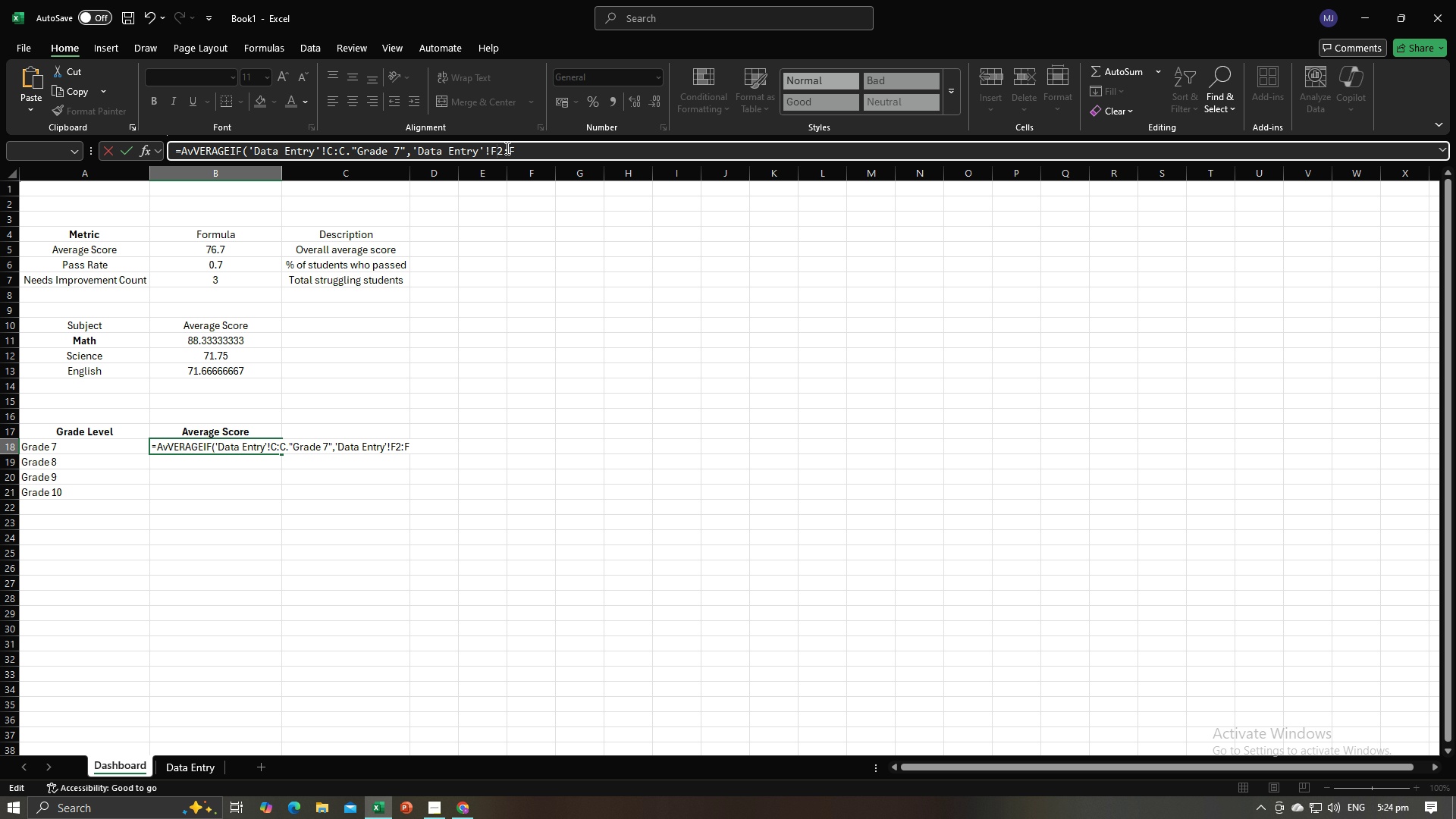 
key(ArrowRight)
 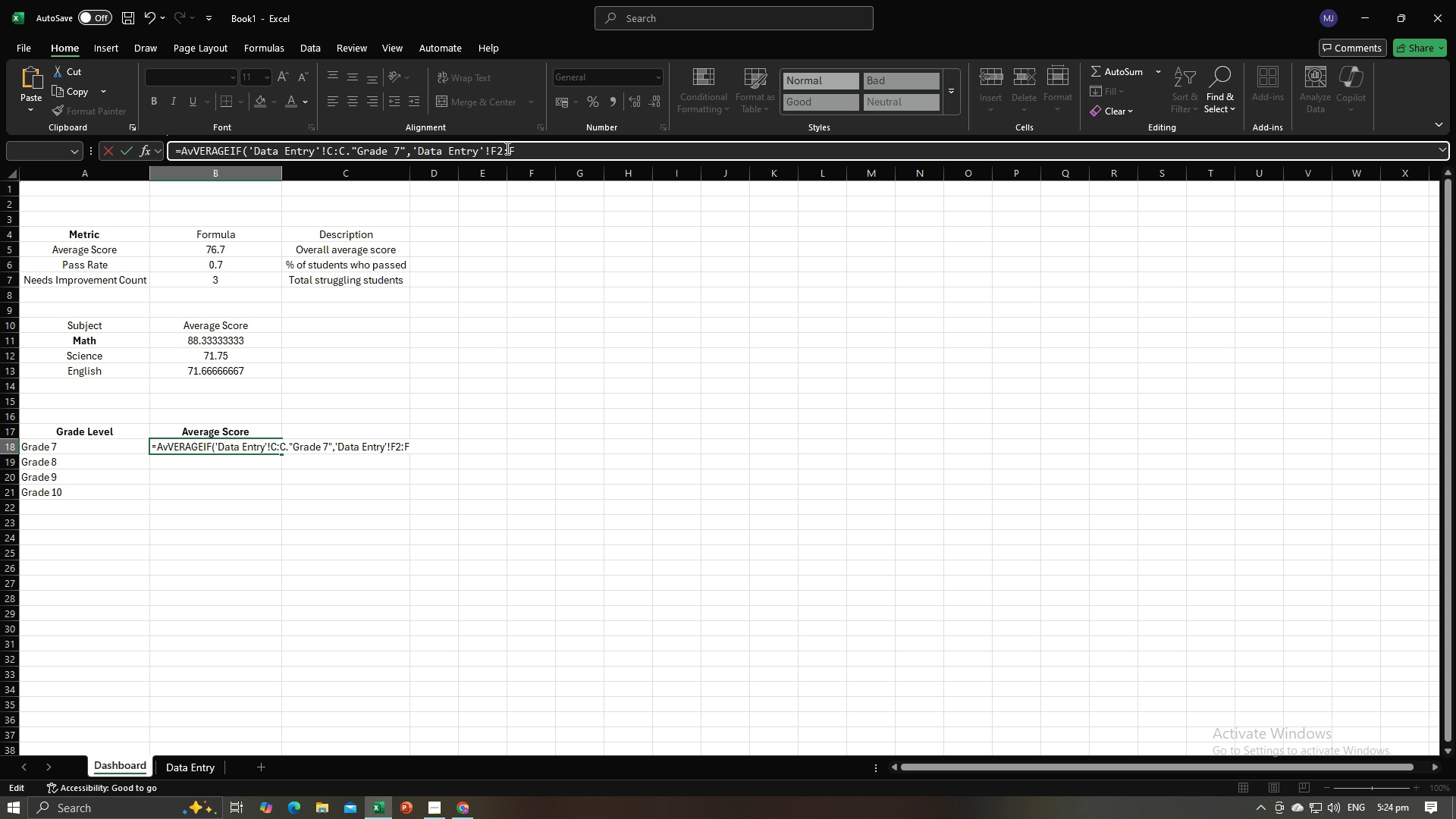 
key(Backspace)
 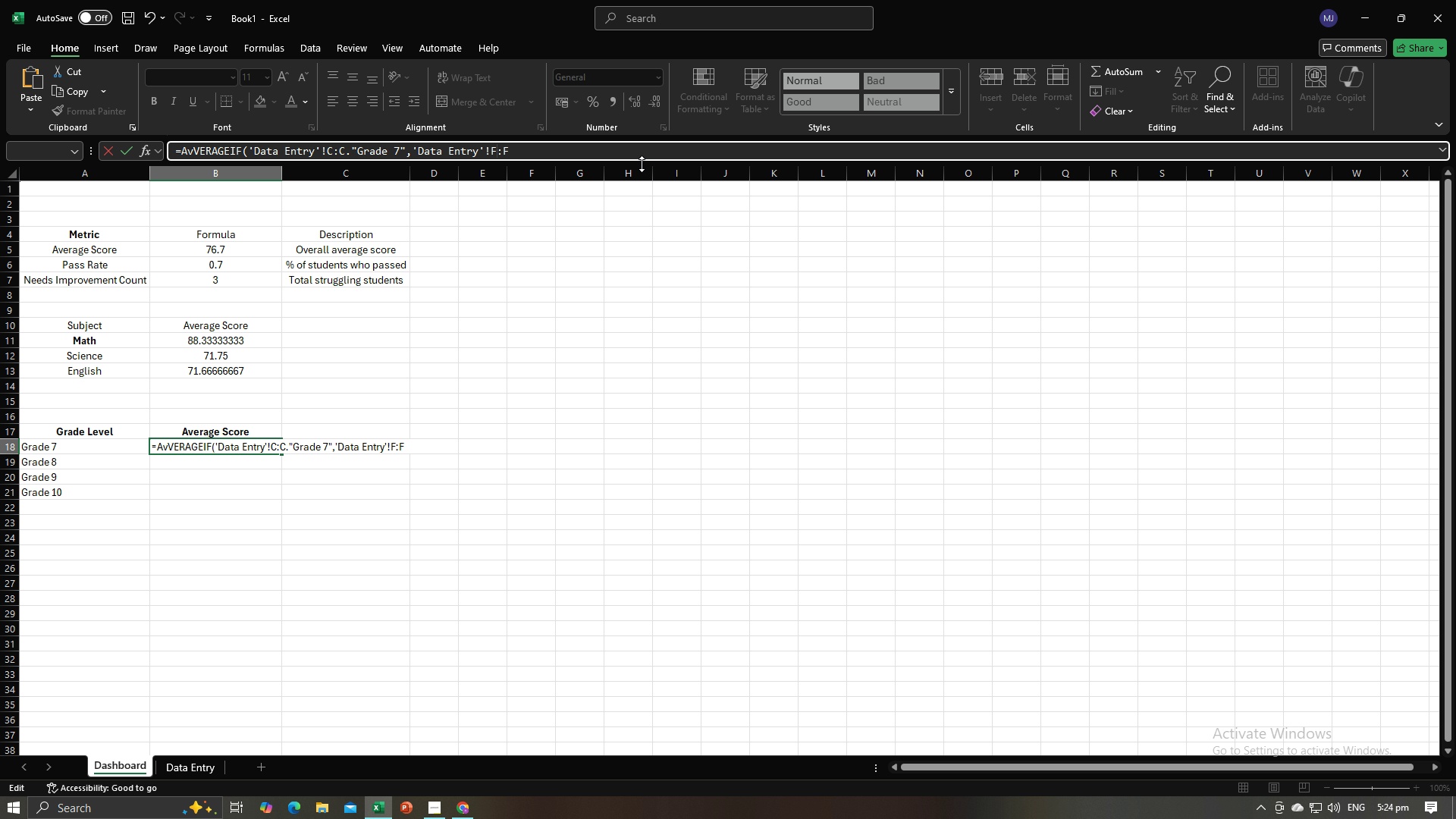 
key(Enter)
 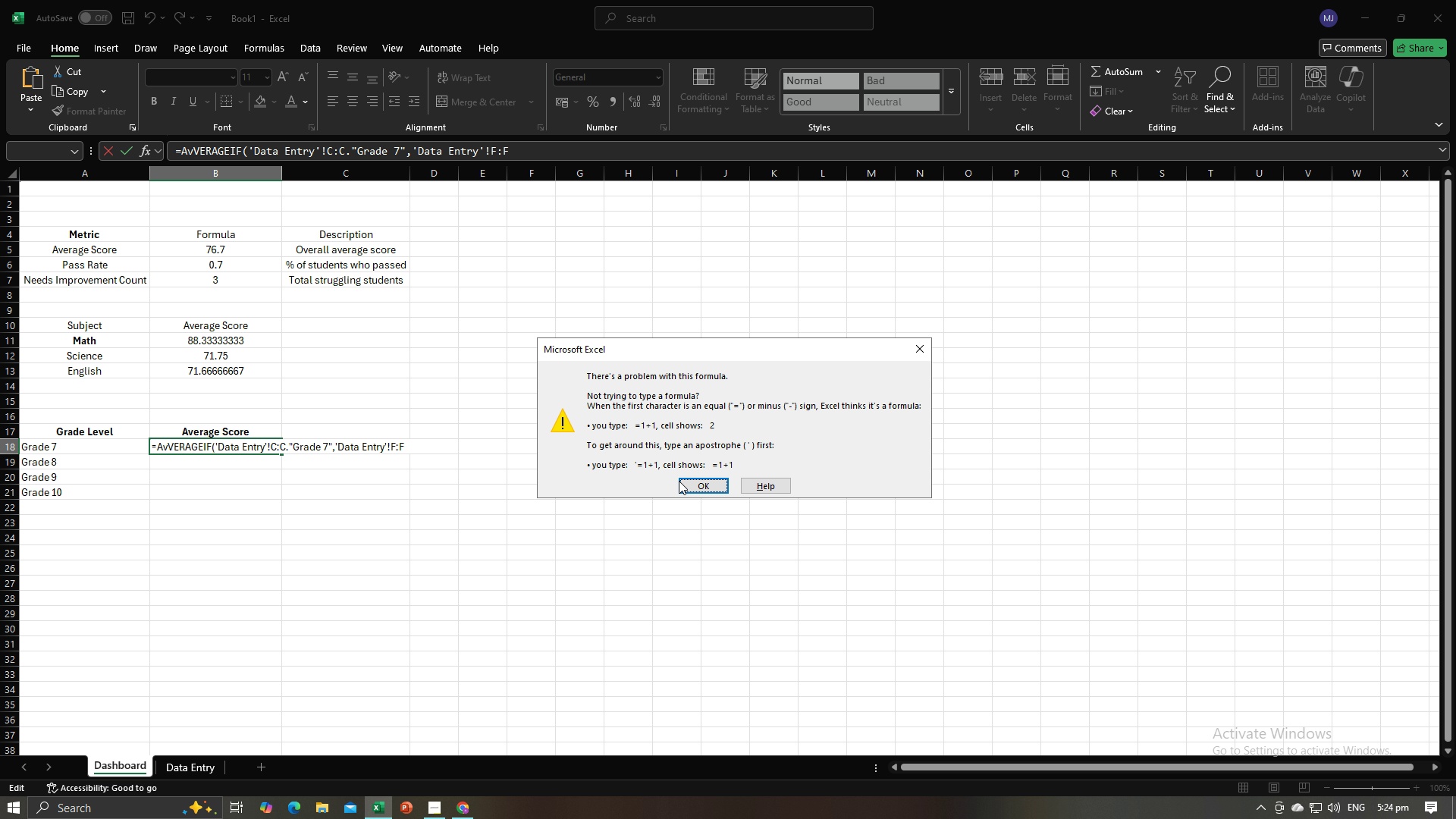 
left_click([684, 480])
 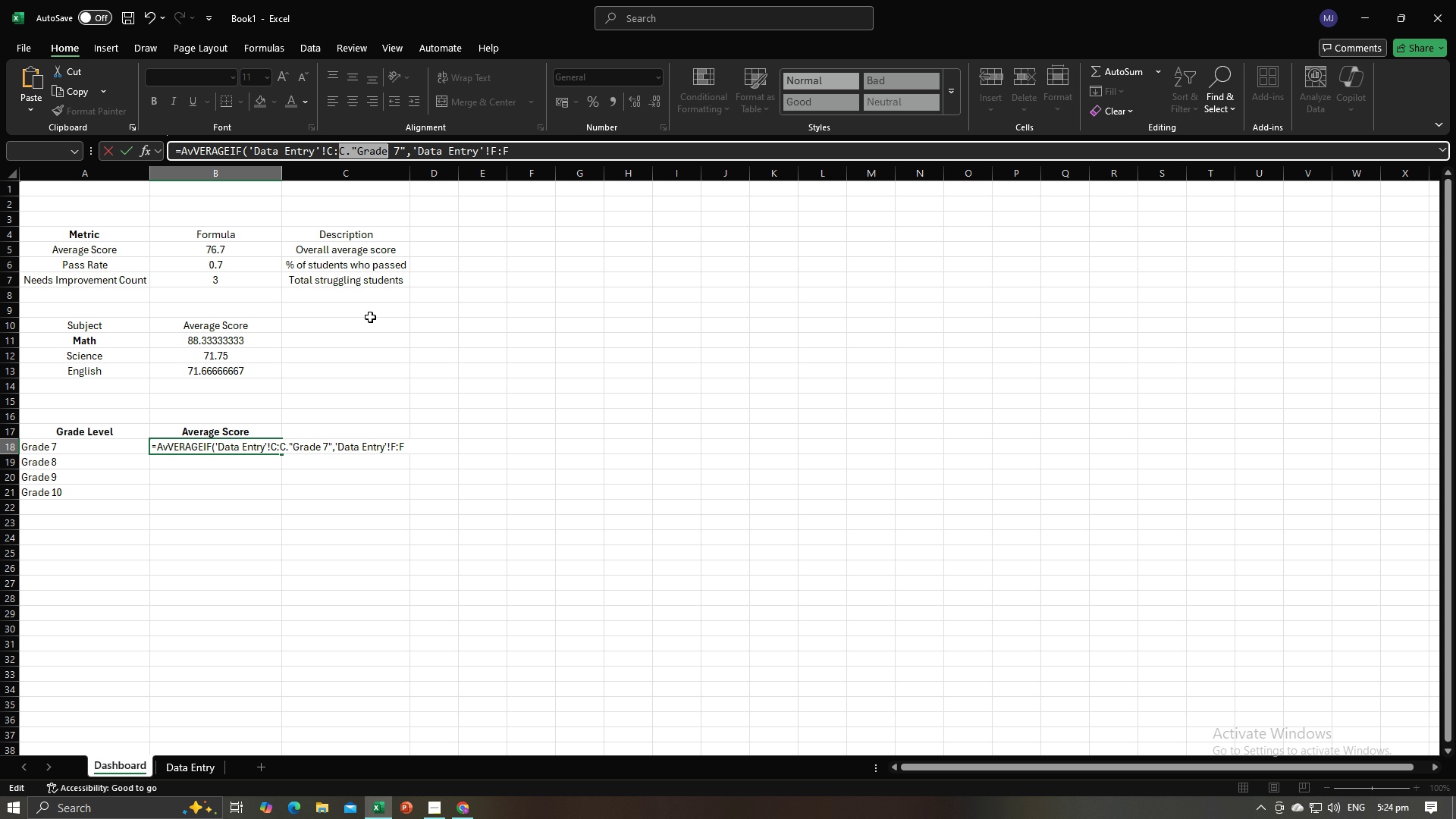 
left_click([374, 322])
 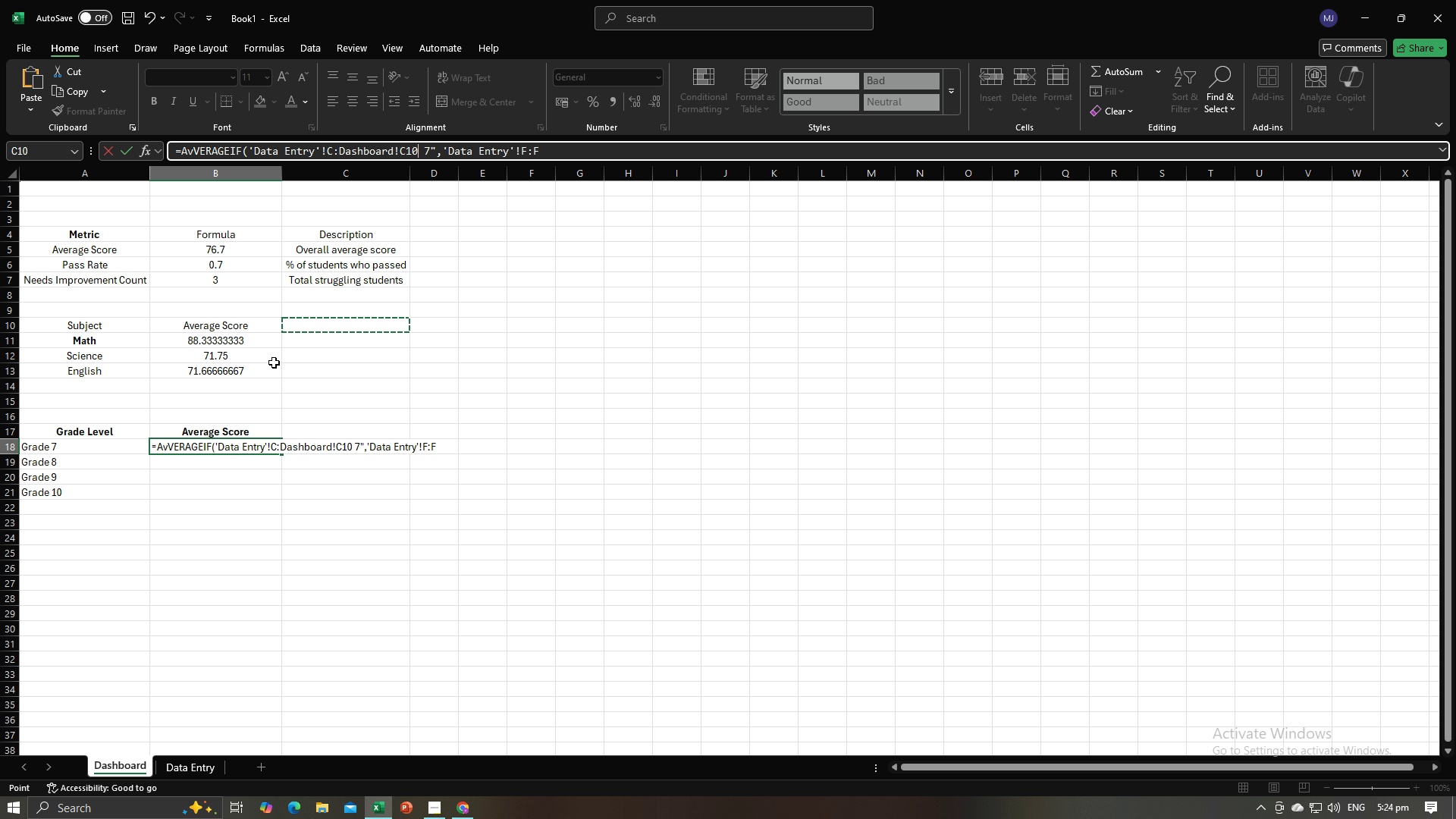 
wait(5.14)
 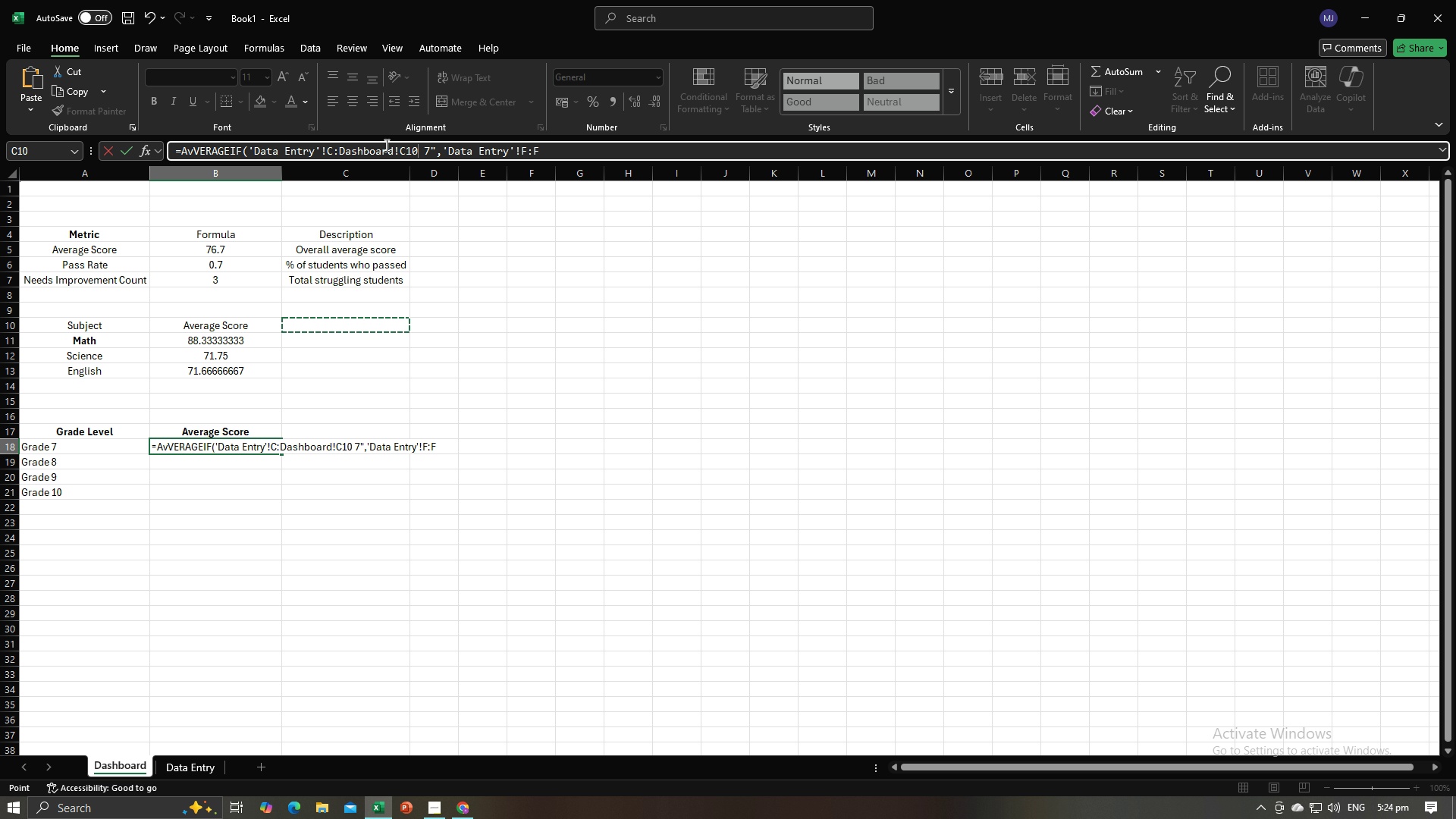 
key(Backspace)
key(Backspace)
key(Backspace)
key(Backspace)
key(Backspace)
key(Backspace)
key(Backspace)
key(Backspace)
key(Backspace)
key(Backspace)
key(Backspace)
key(Backspace)
key(Backspace)
key(Backspace)
key(Backspace)
type(C:C.)
key(Backspace)
type(,"Grade)
 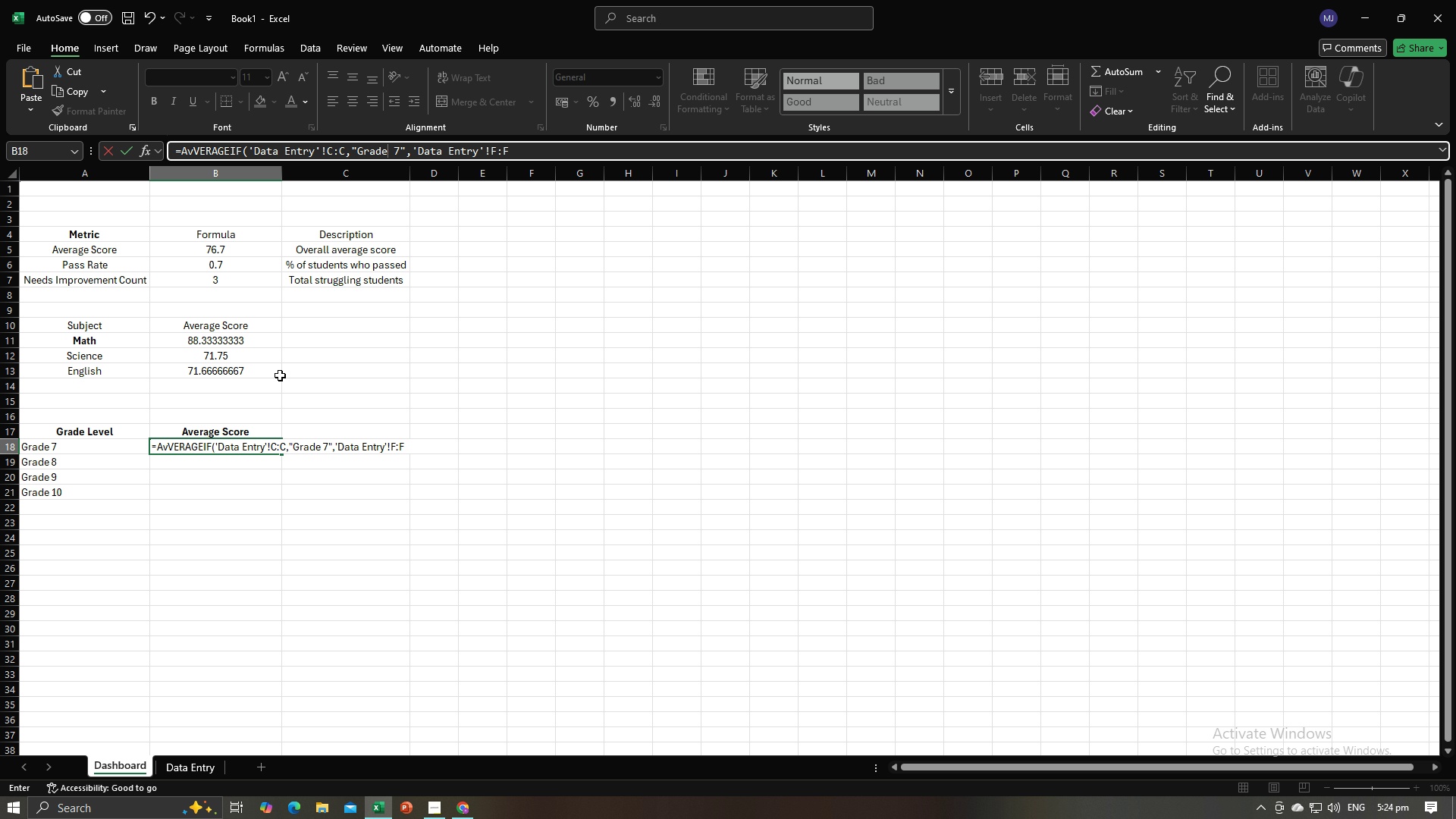 
key(Enter)
 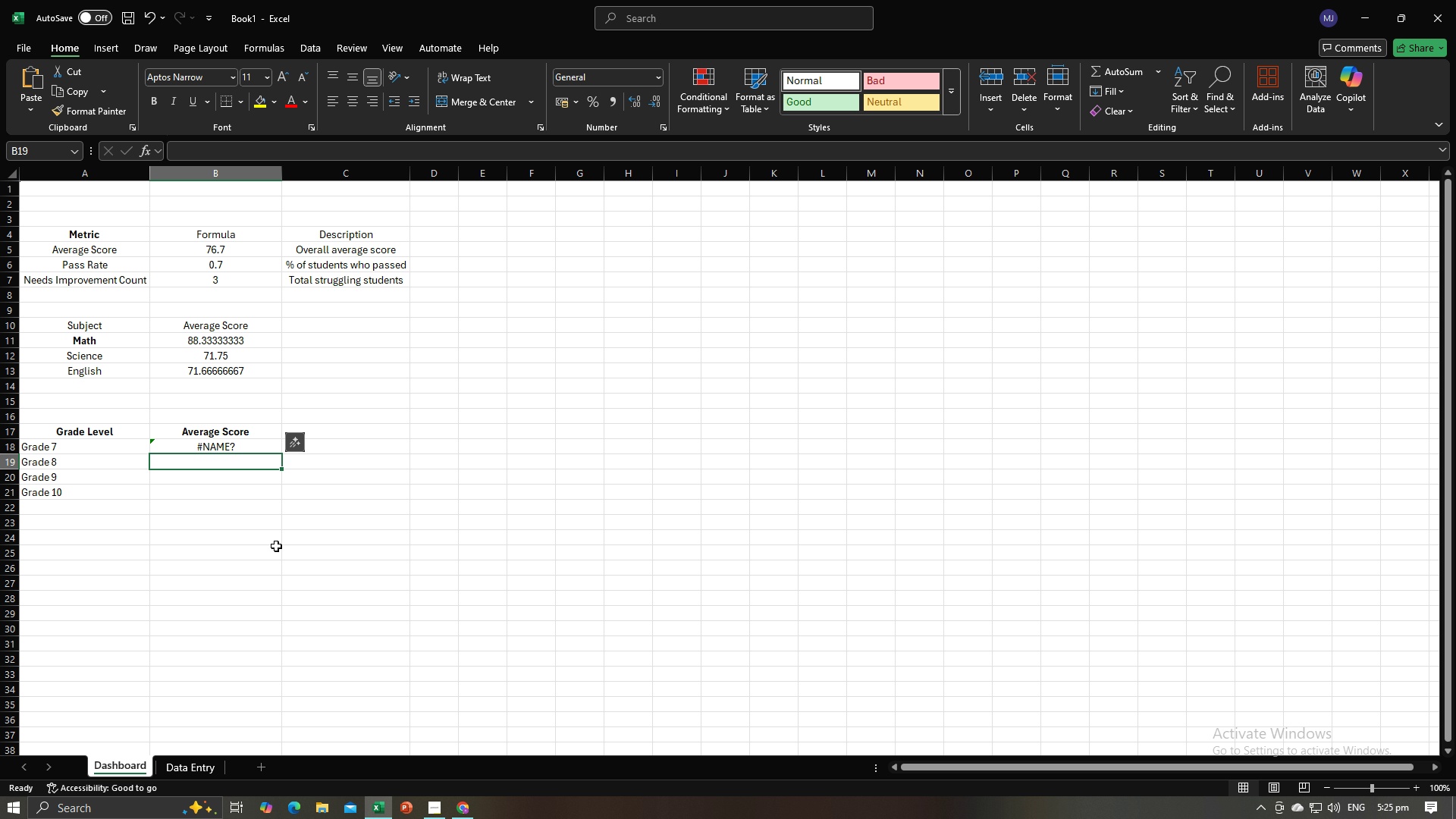 
left_click_drag(start_coordinate=[276, 546], to_coordinate=[272, 540])
 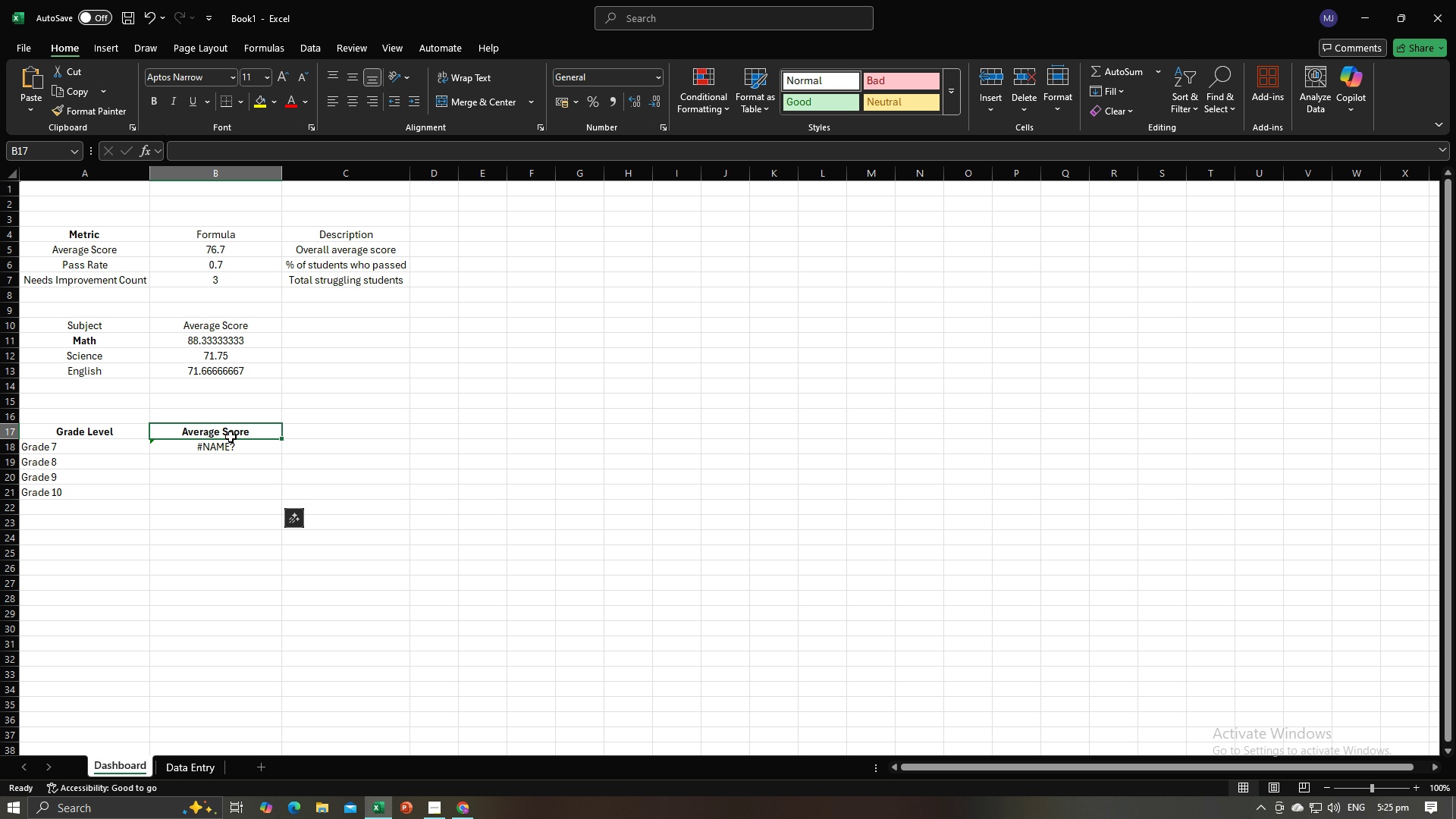 
double_click([231, 437])
 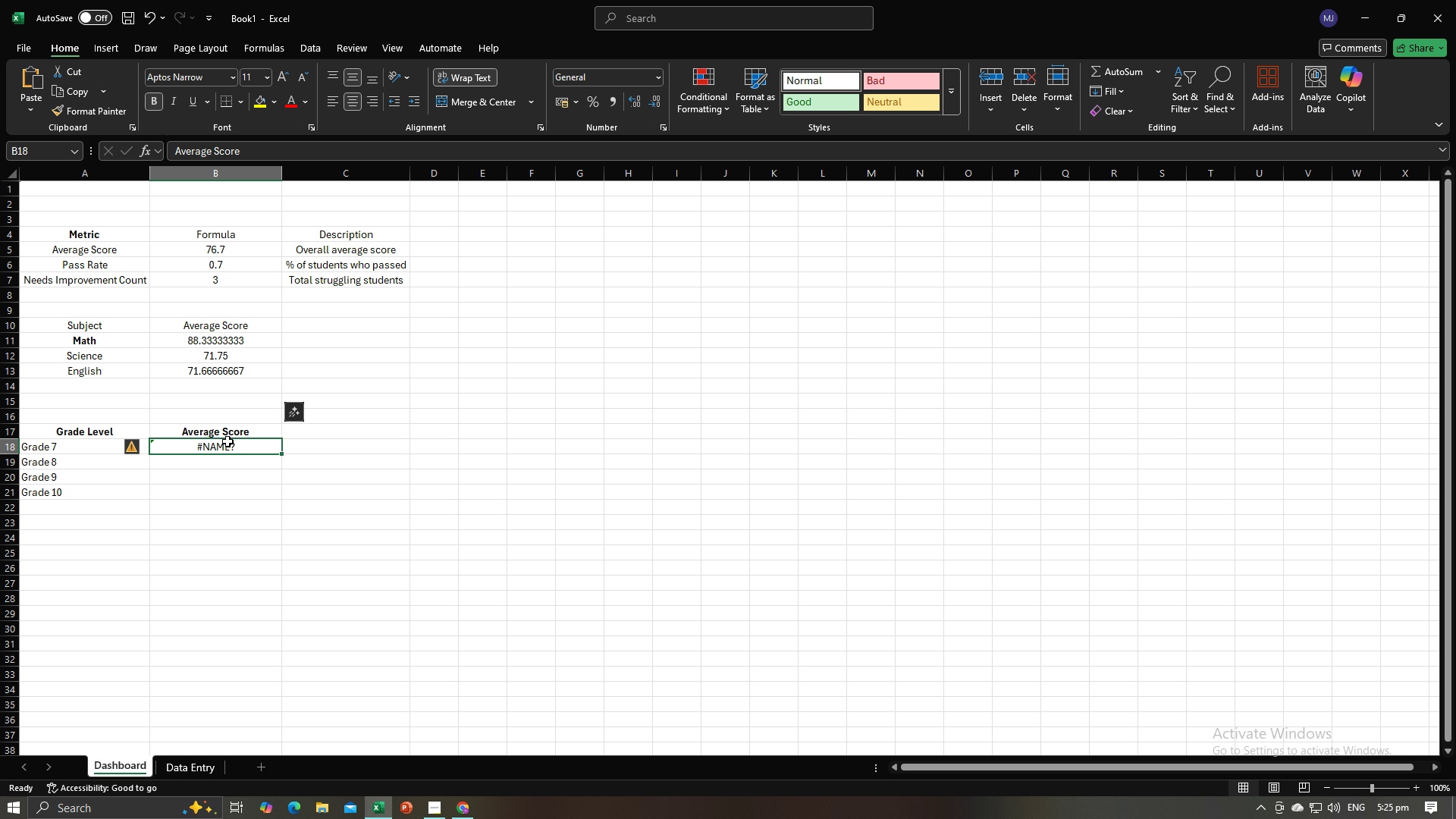 
triple_click([228, 441])
 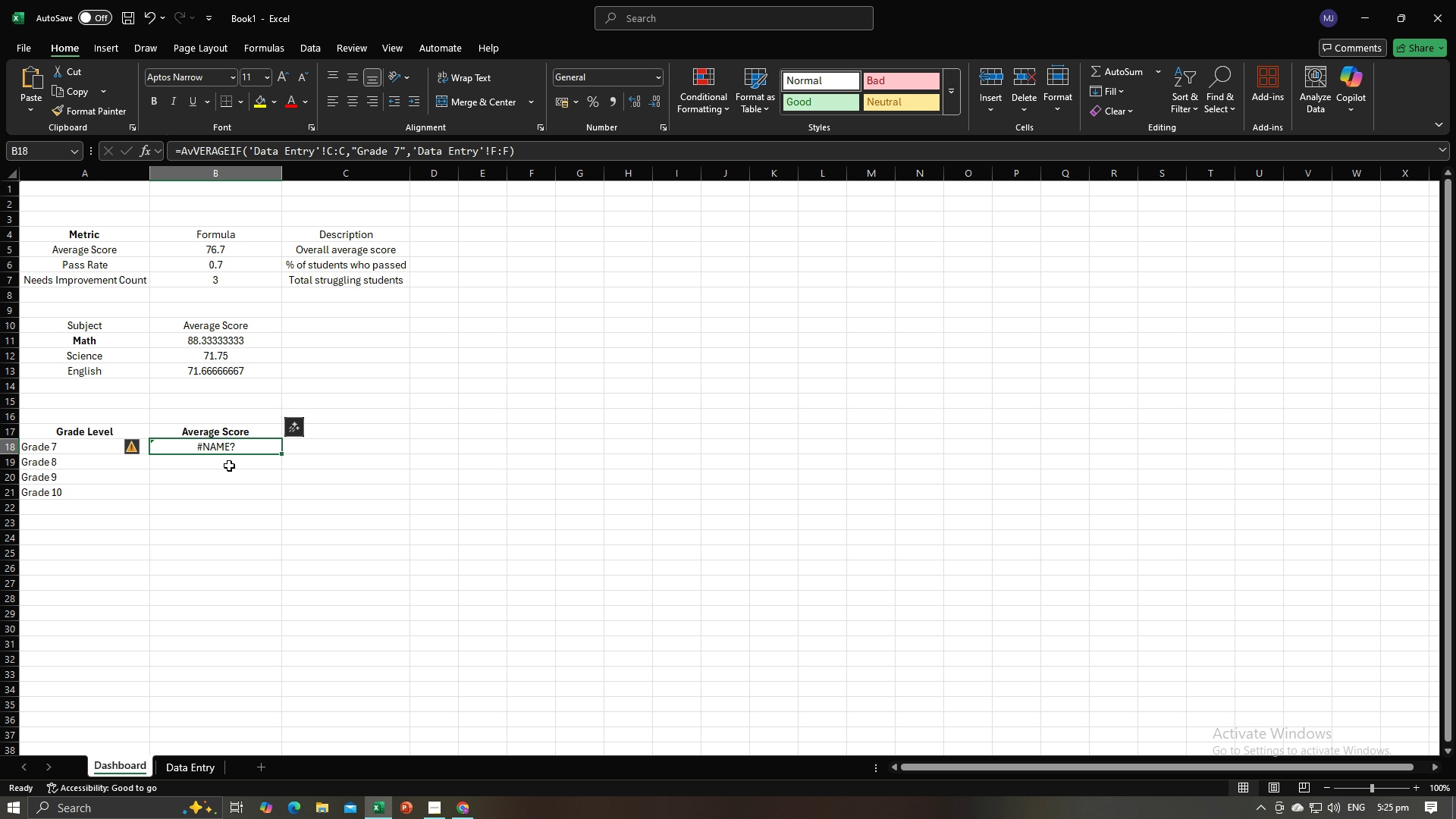 
key(Alt+AltLeft)
 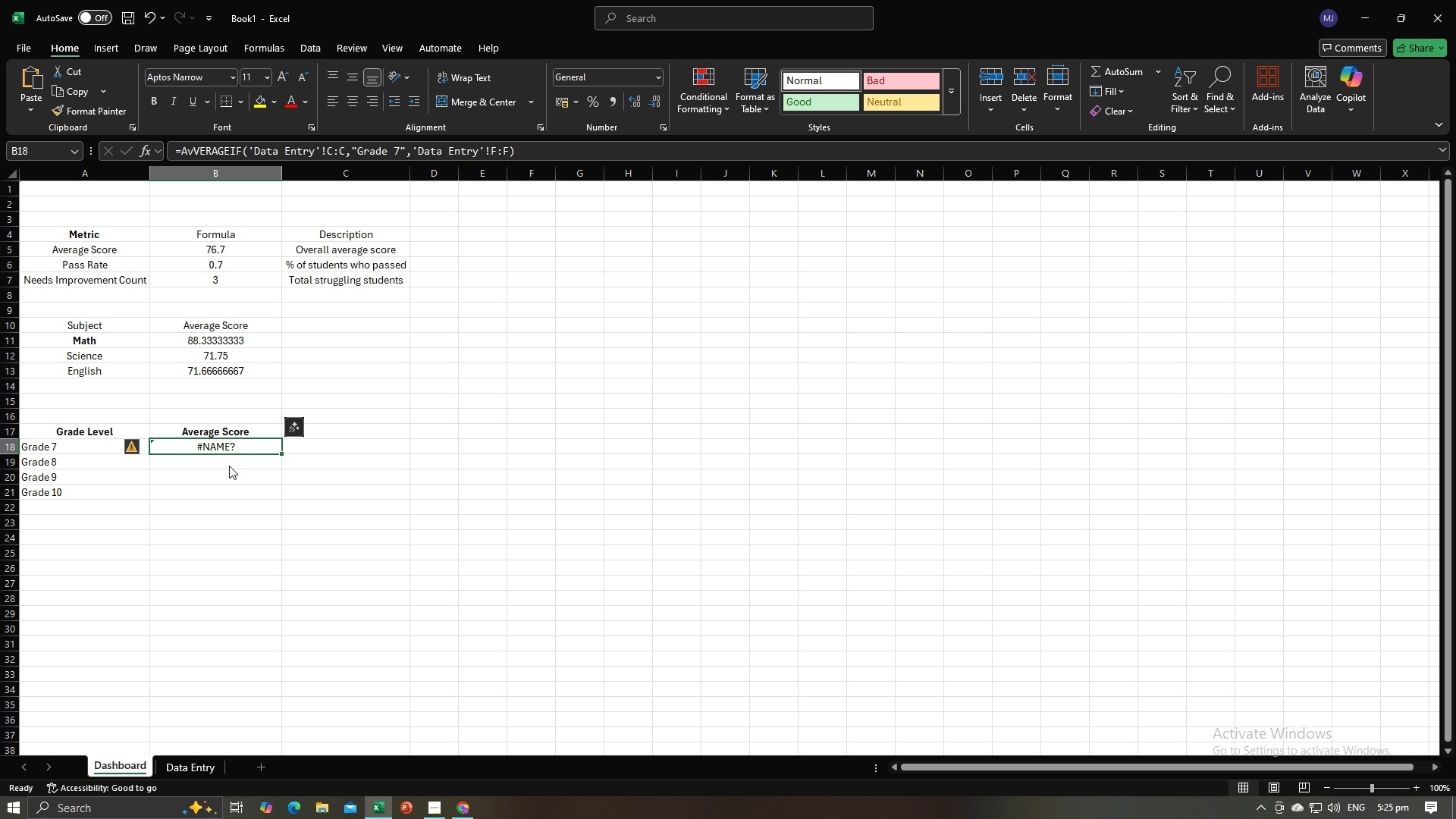 
key(Alt+Tab)
 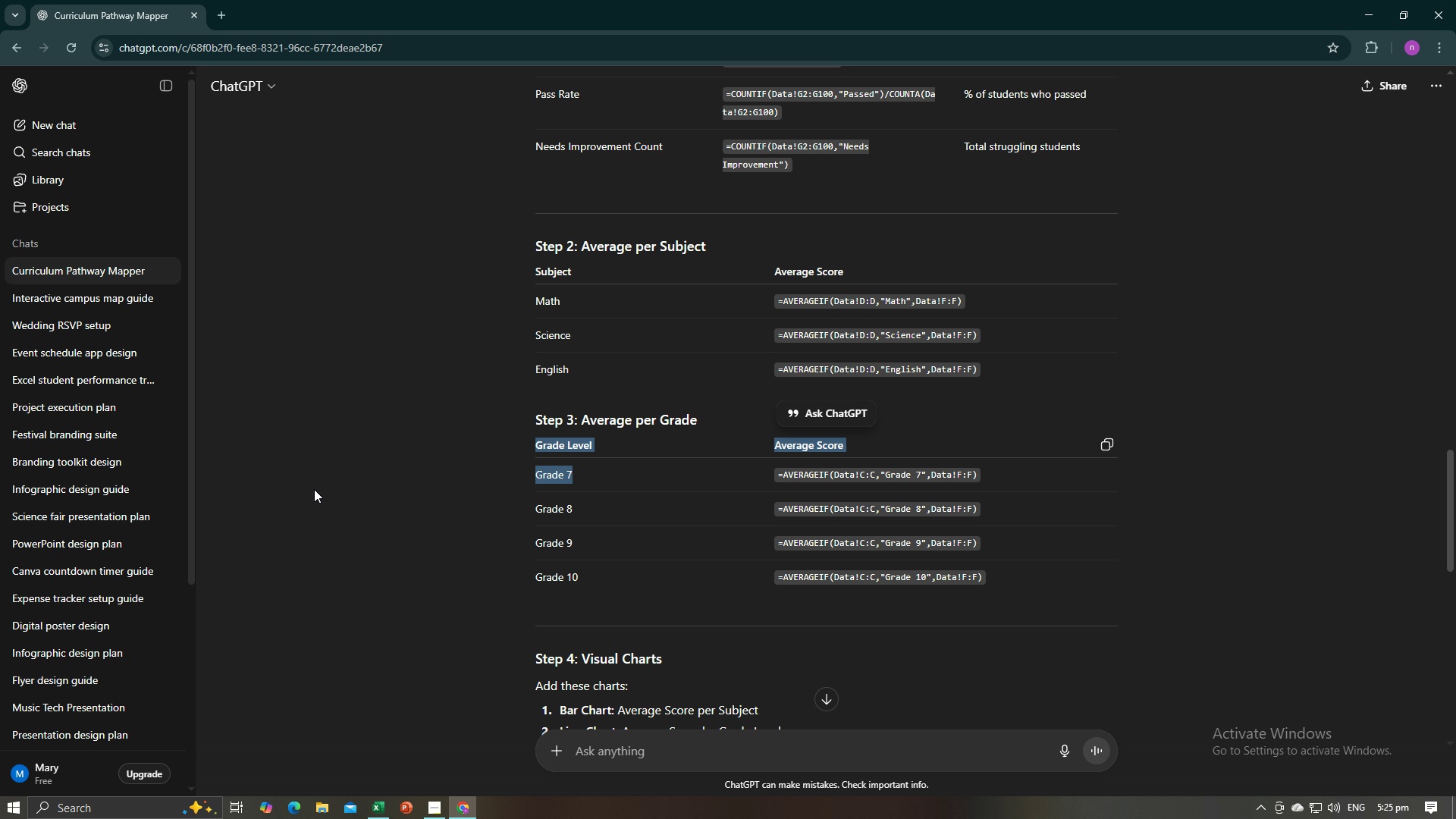 
key(Alt+AltLeft)
 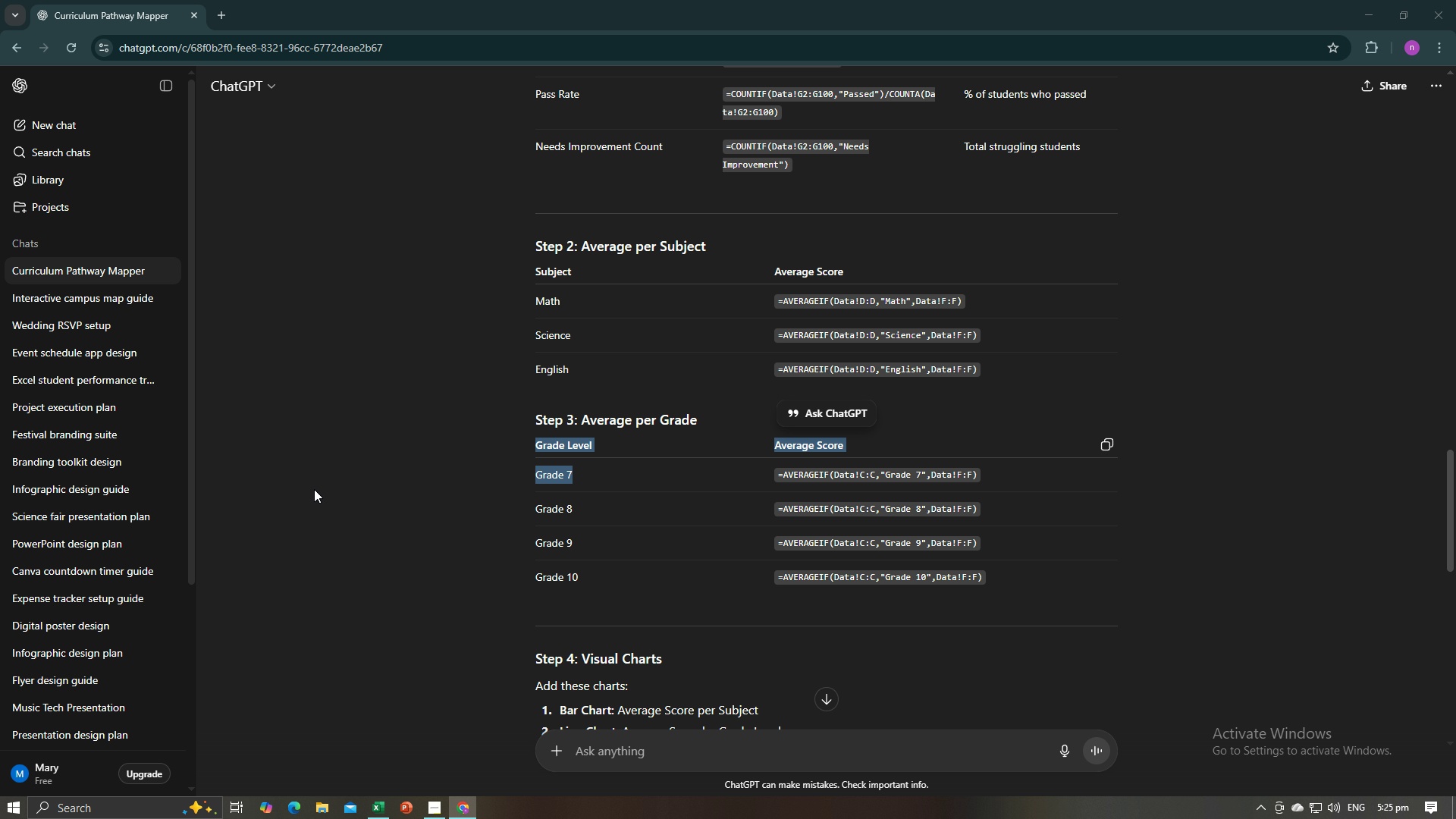 
key(Alt+Tab)
 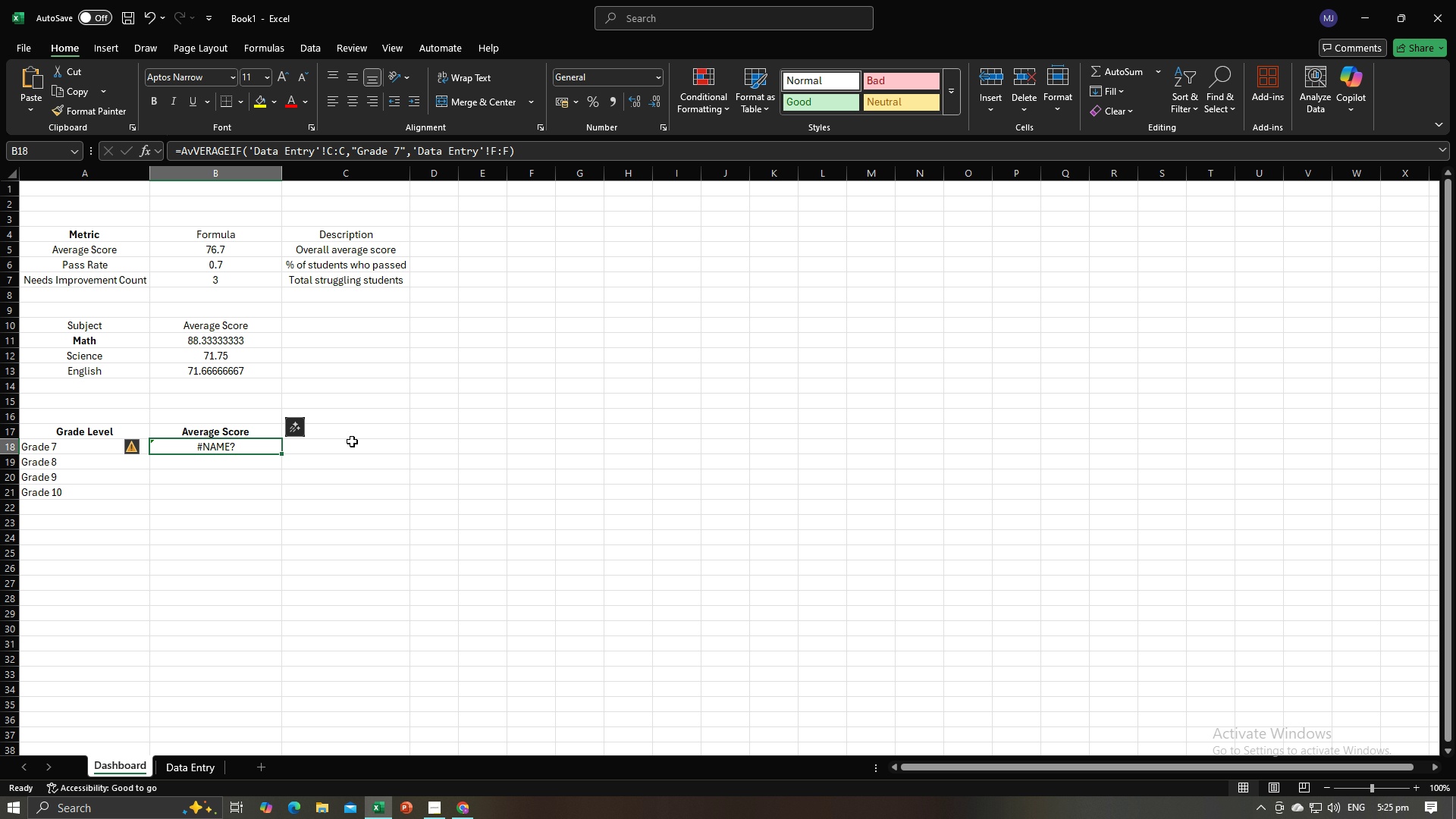 
key(Alt+AltLeft)
 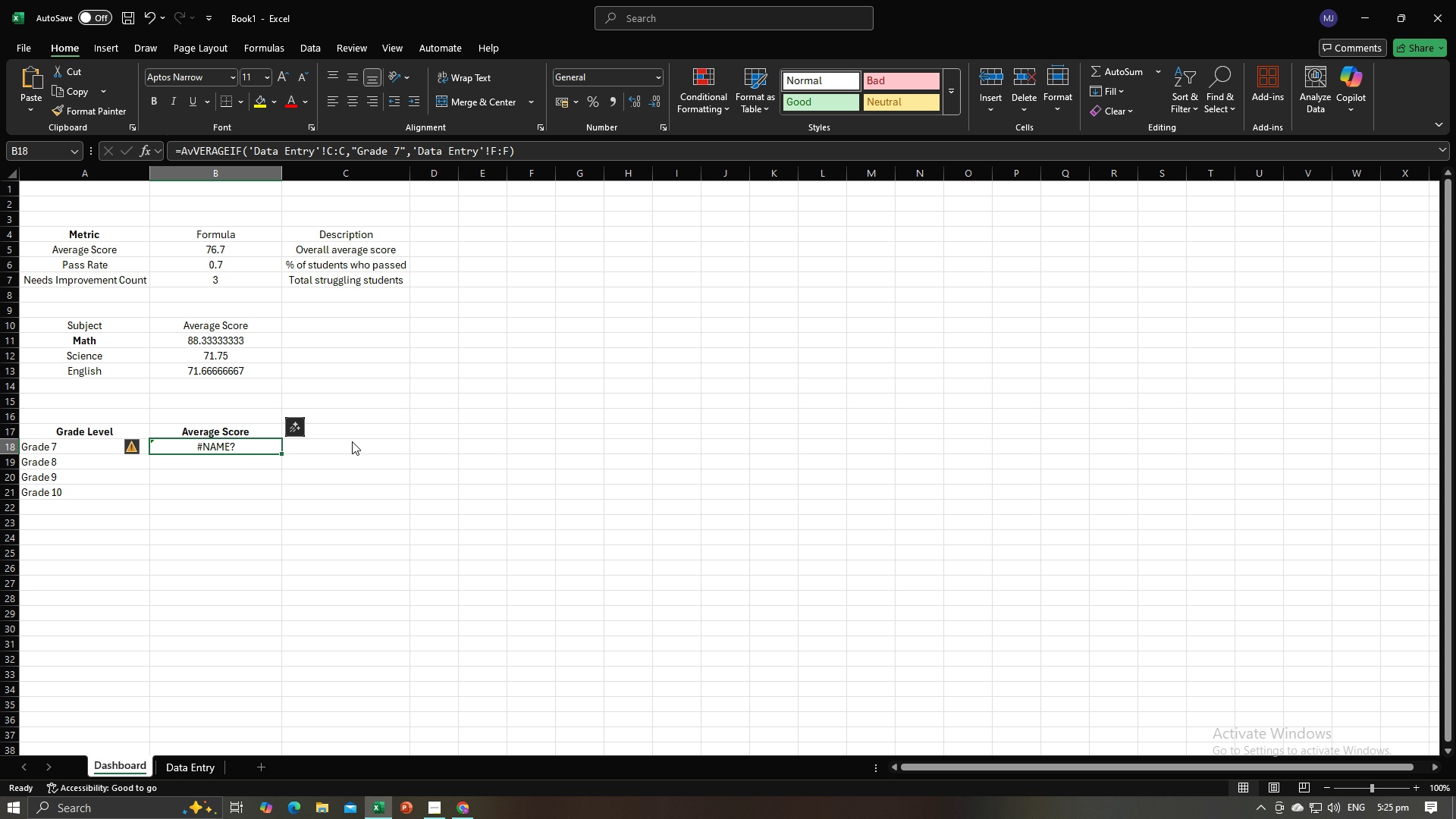 
key(Alt+Tab)
 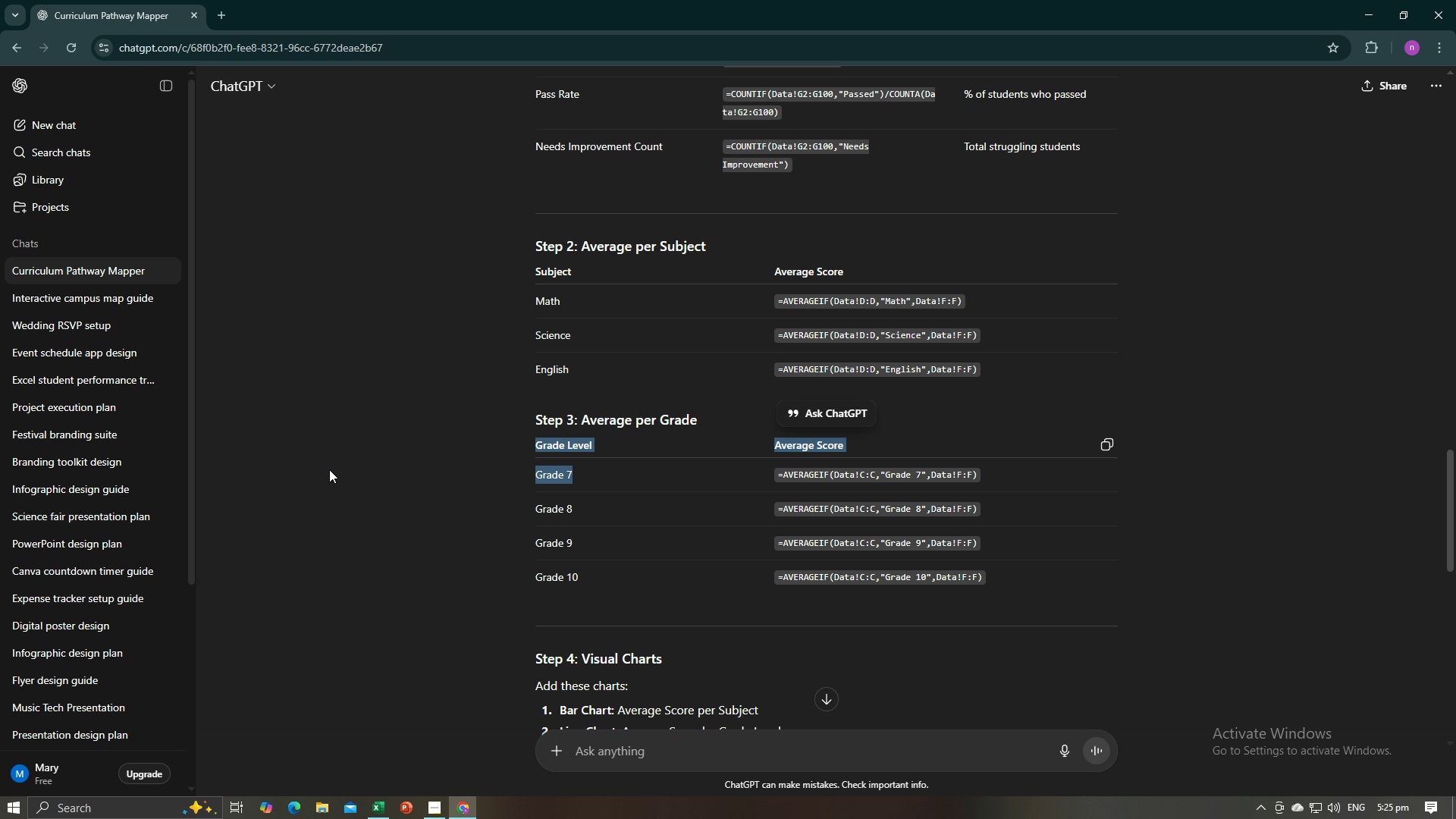 
key(Alt+AltLeft)
 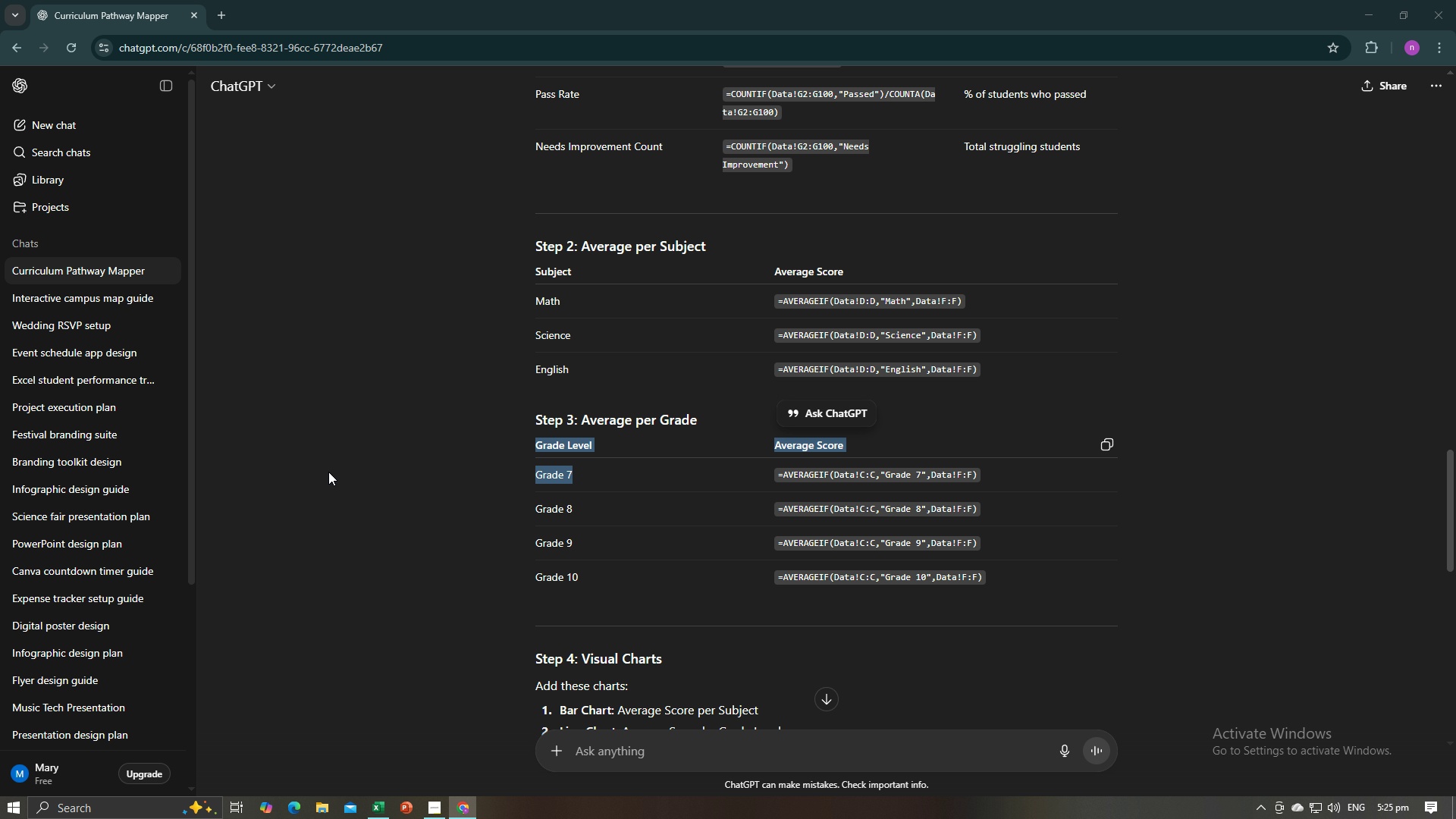 
key(Alt+Tab)